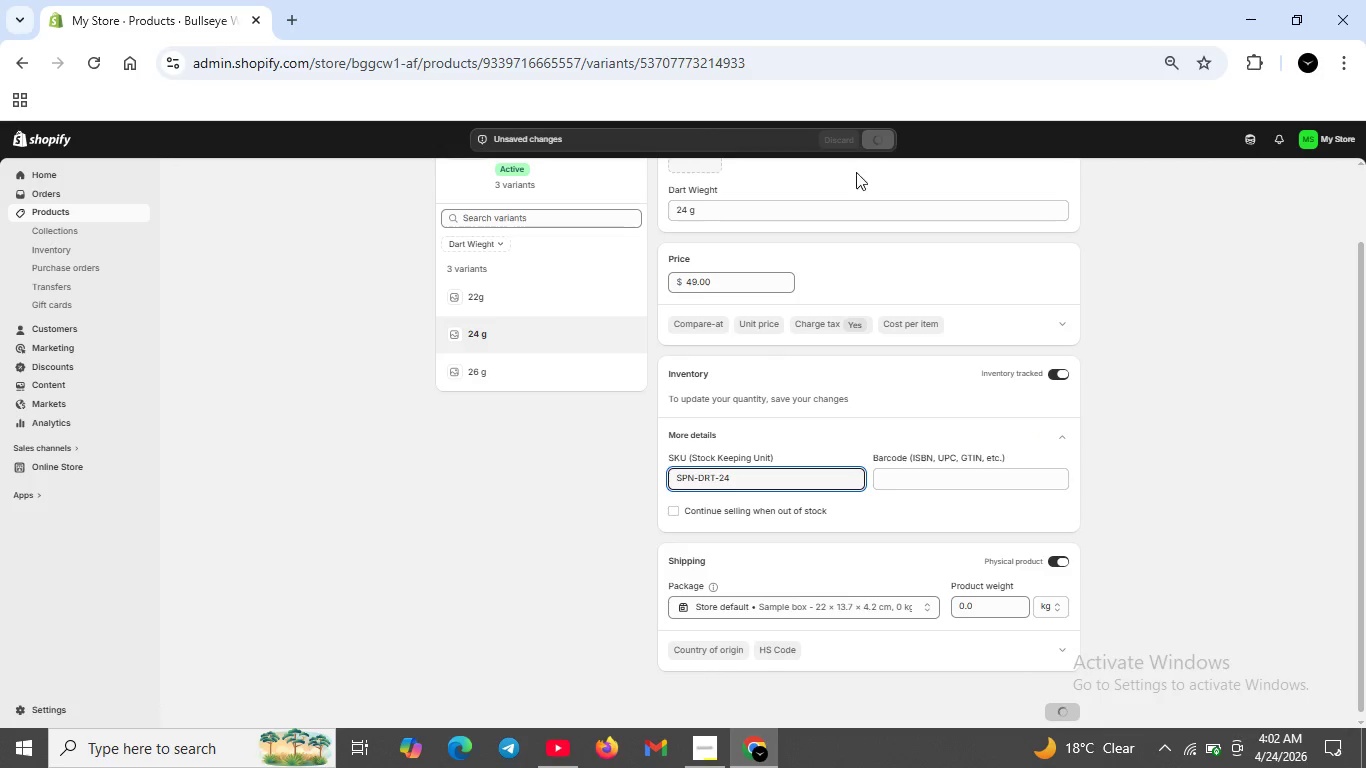 
left_click([479, 377])
 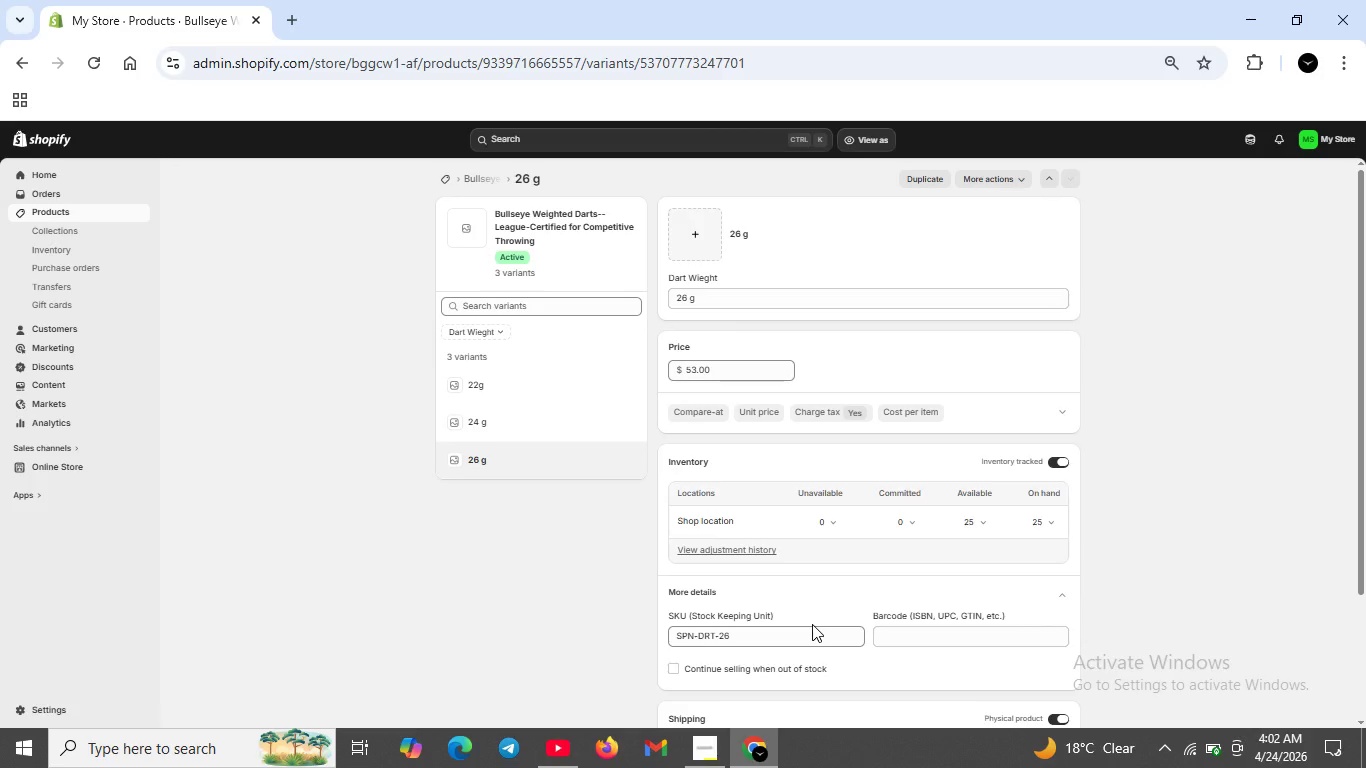 
wait(6.12)
 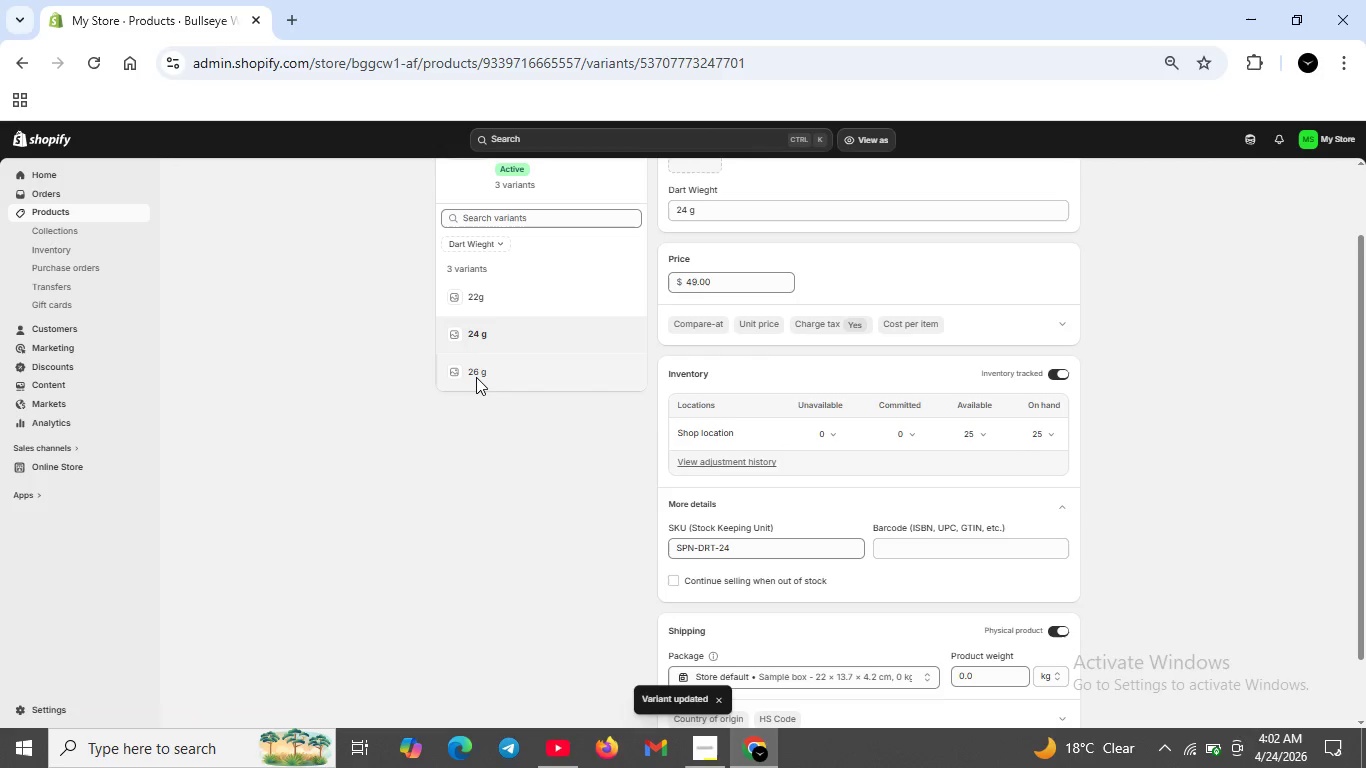 
left_click([483, 423])
 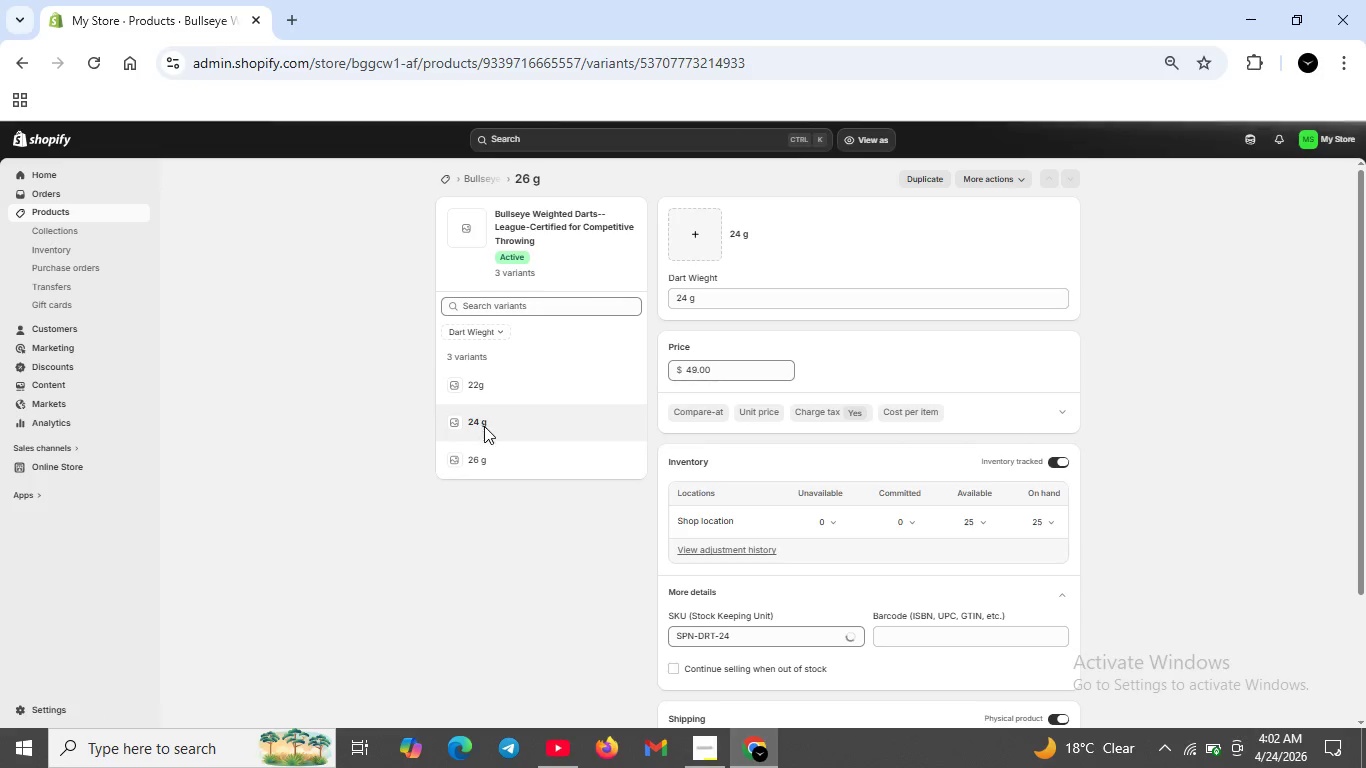 
wait(8.81)
 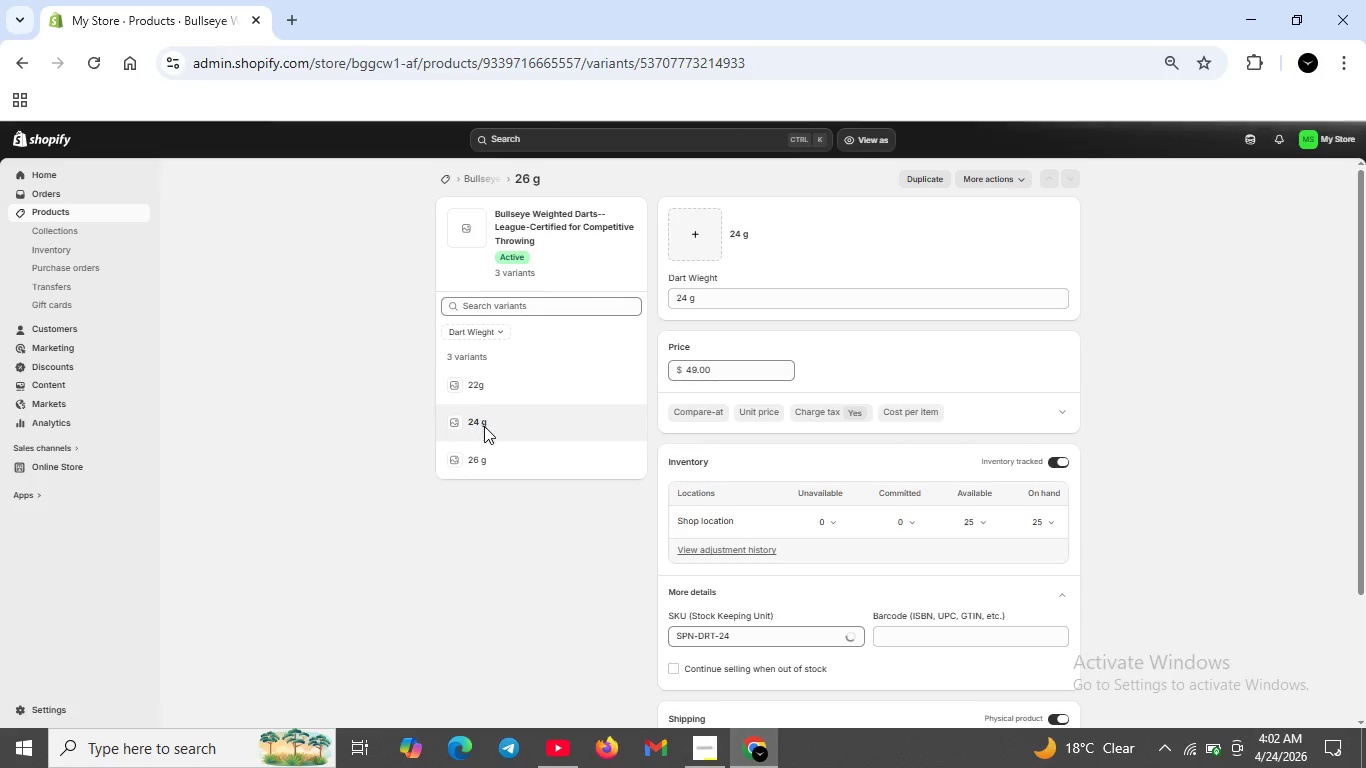 
left_click([513, 396])
 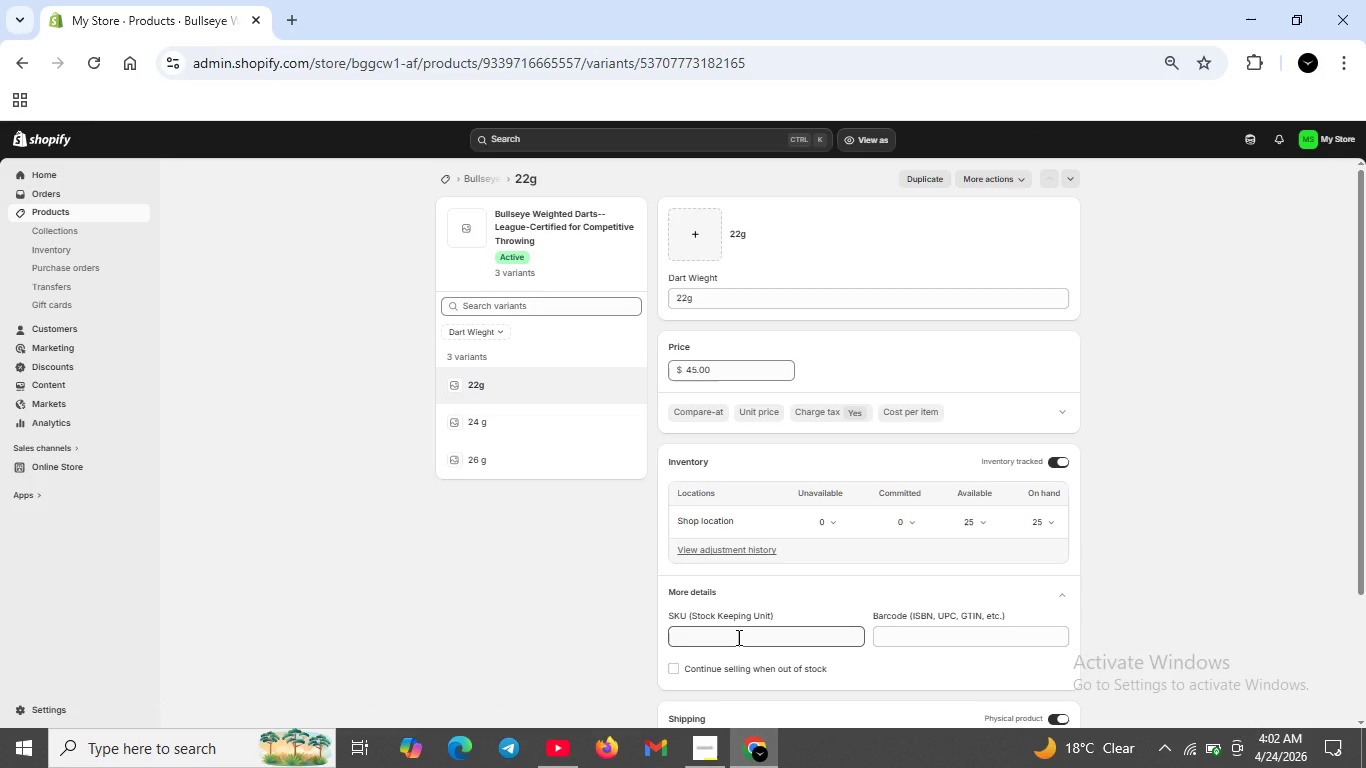 
wait(7.19)
 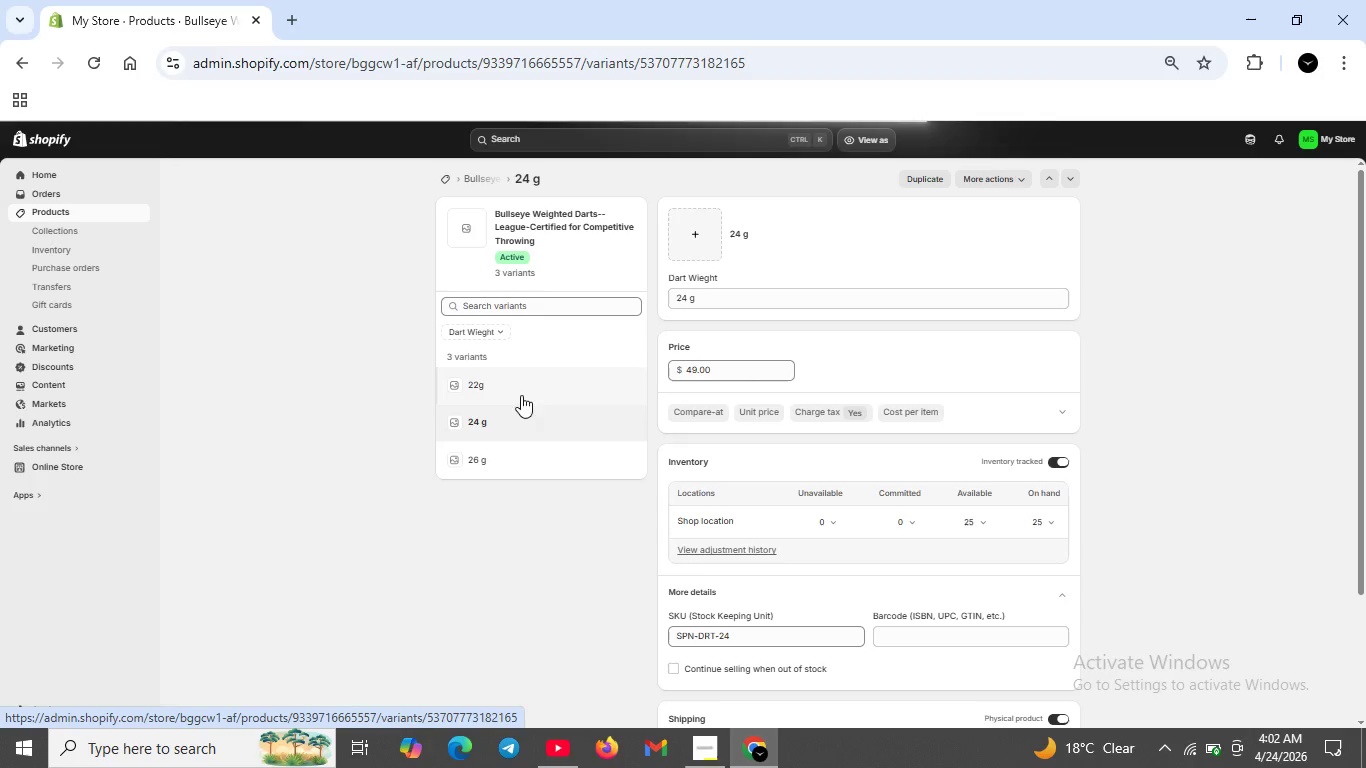 
left_click([728, 637])
 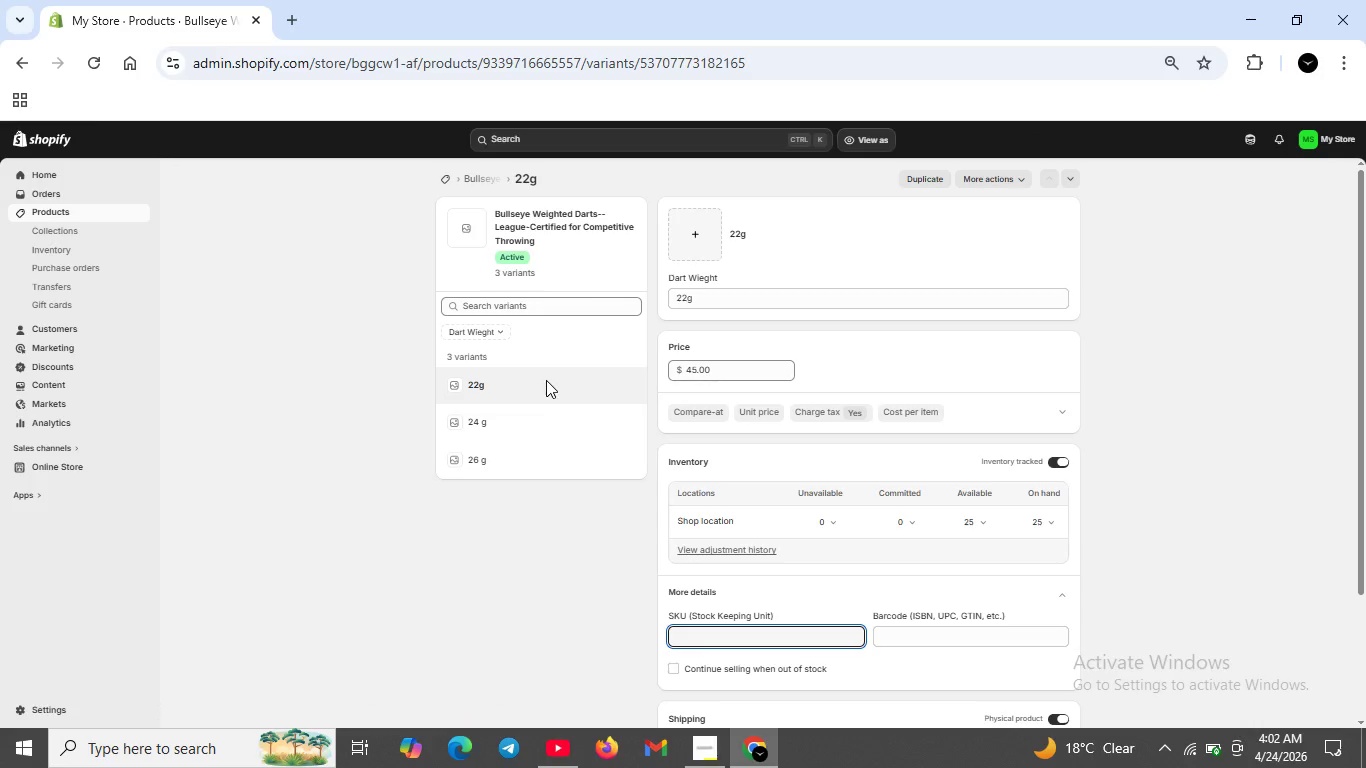 
left_click([541, 364])
 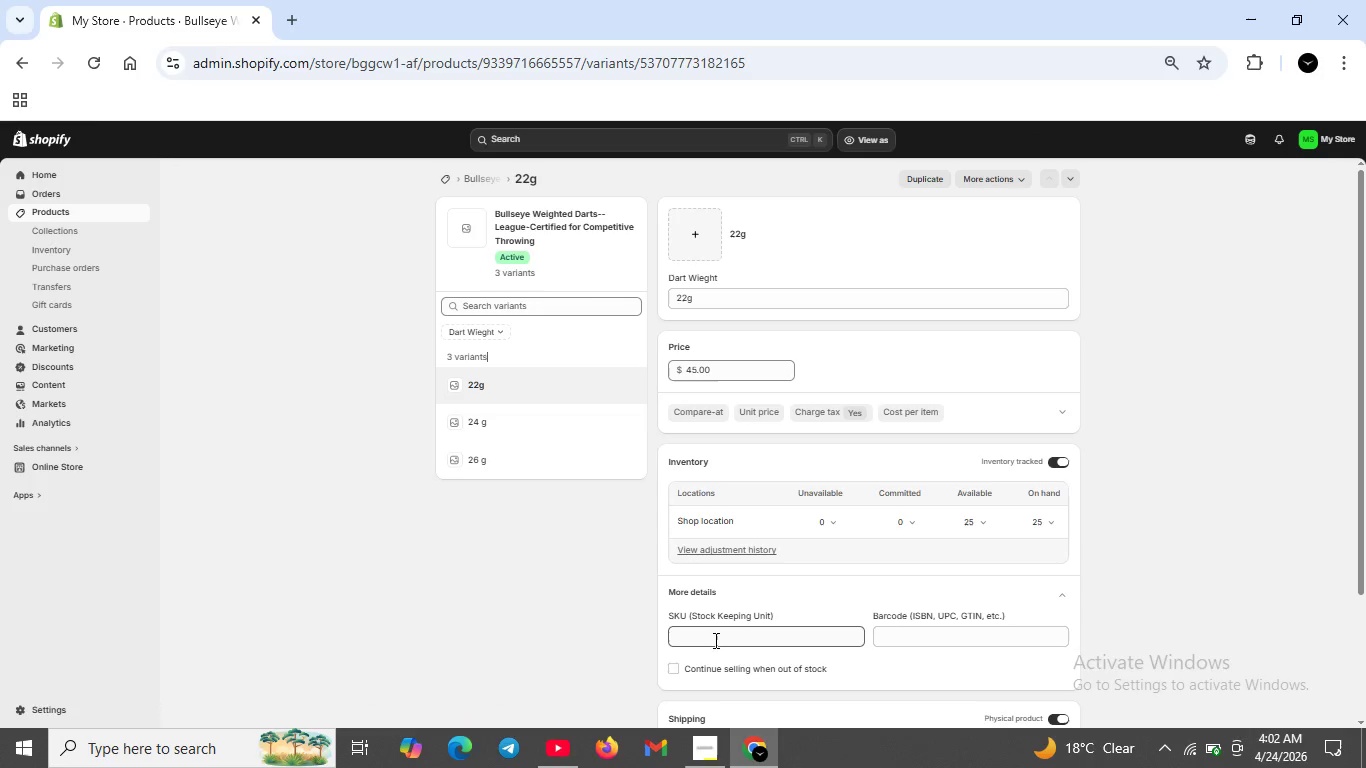 
left_click([714, 640])
 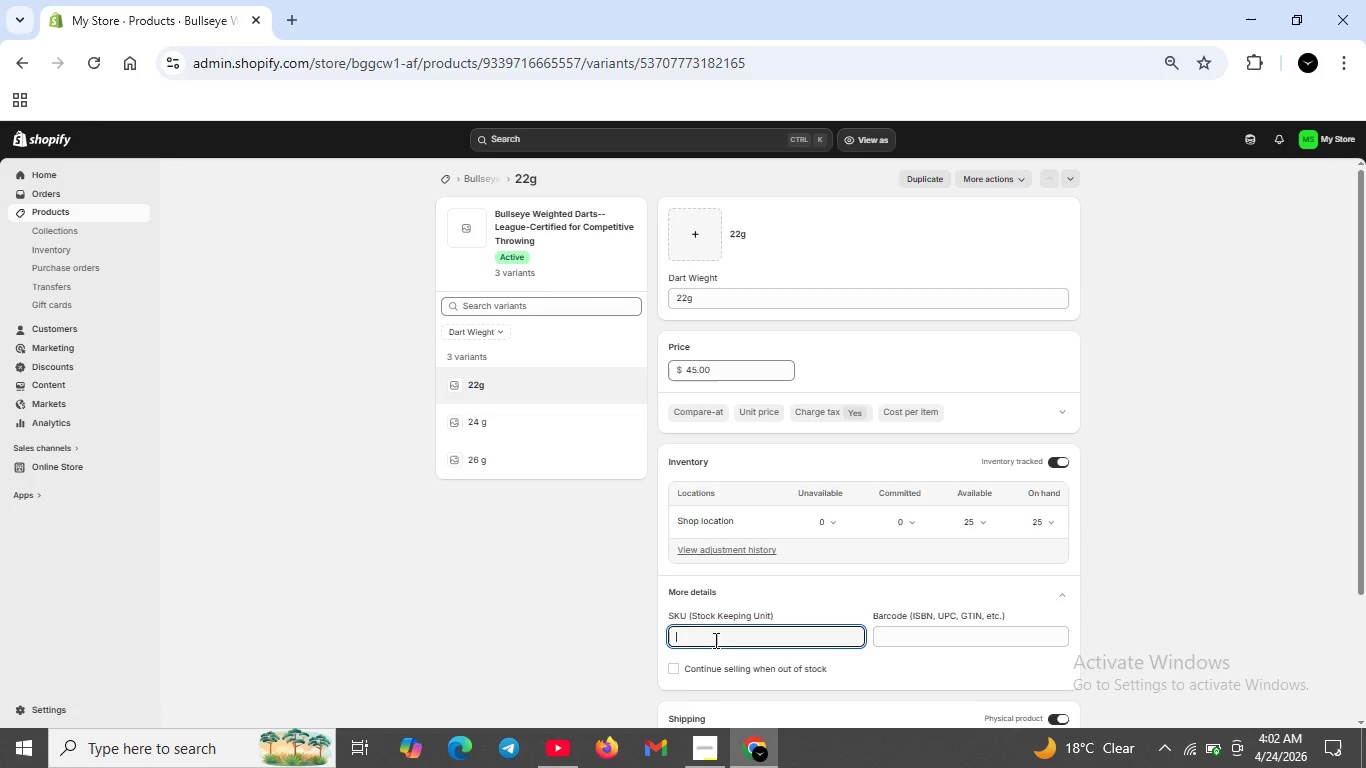 
type(SPN-DRT-22)
 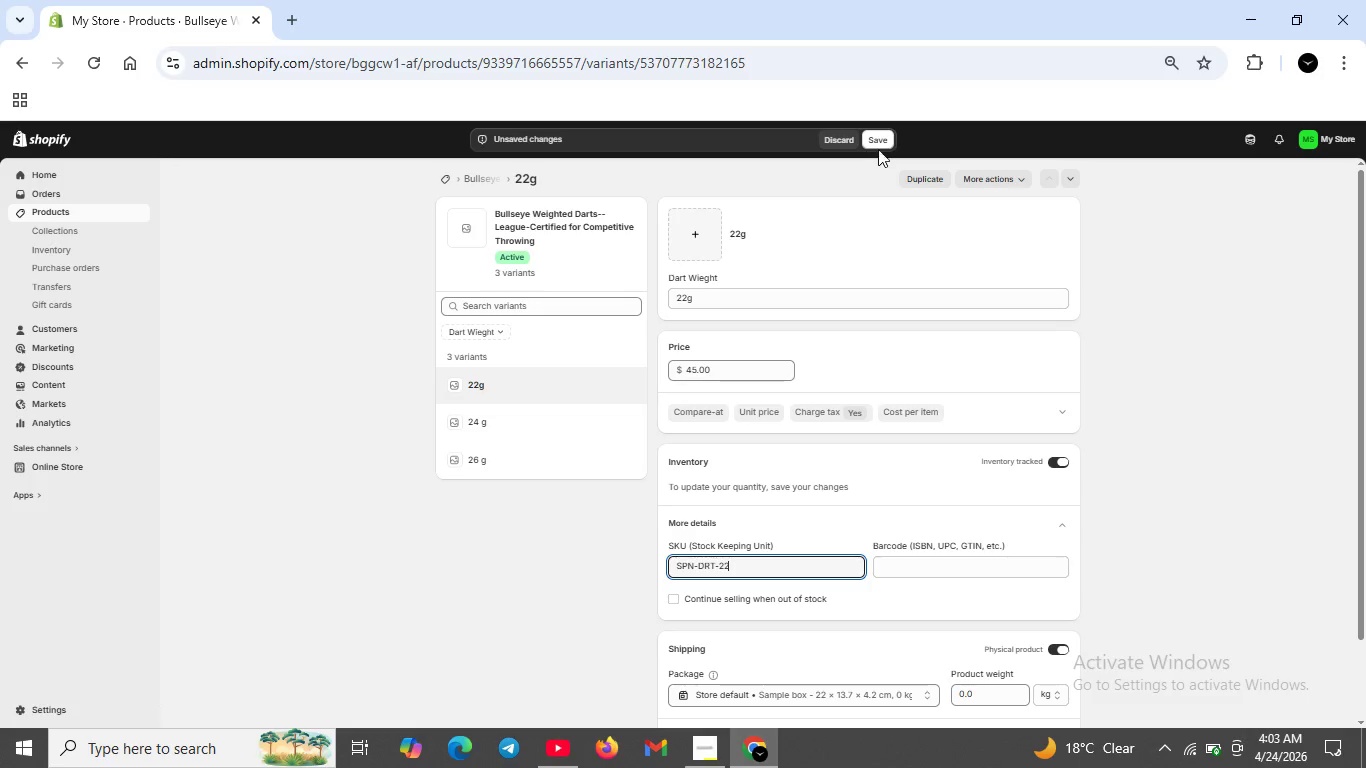 
left_click([879, 141])
 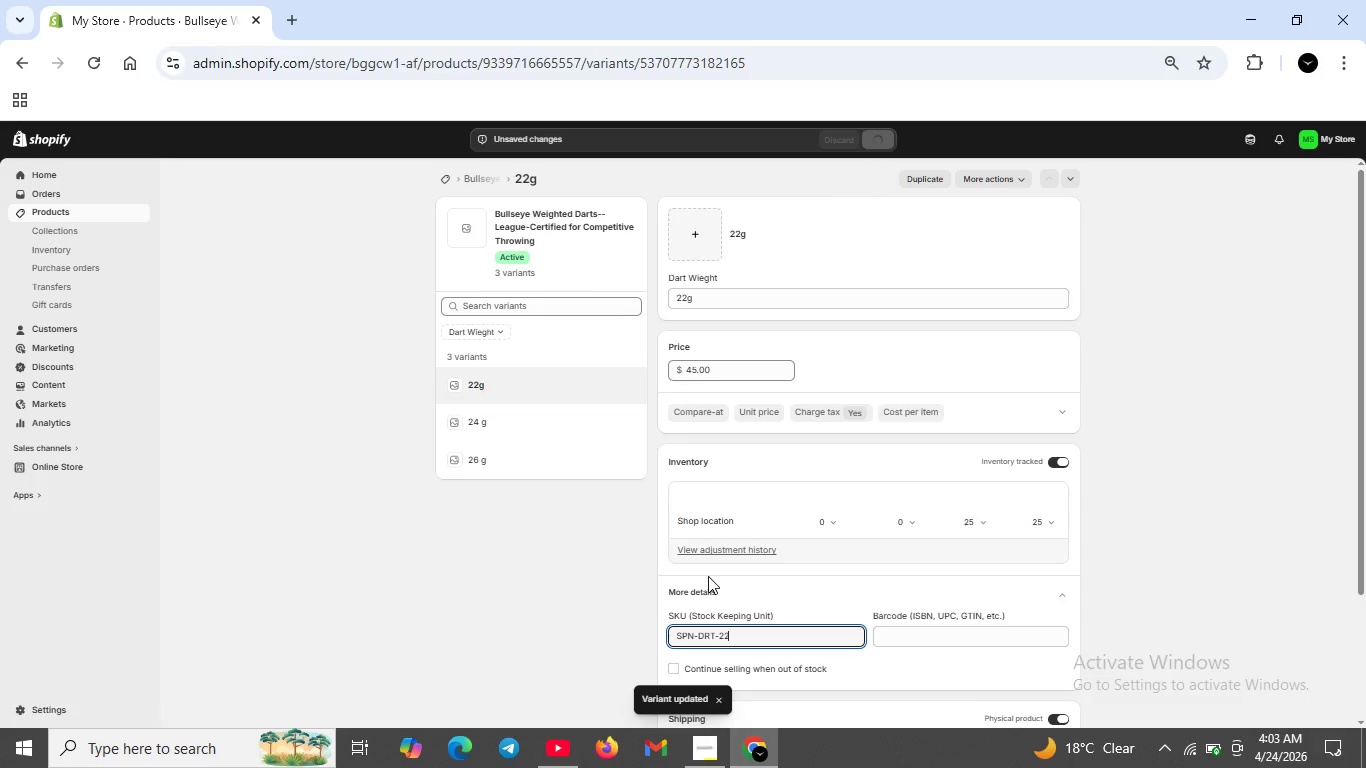 
wait(5.7)
 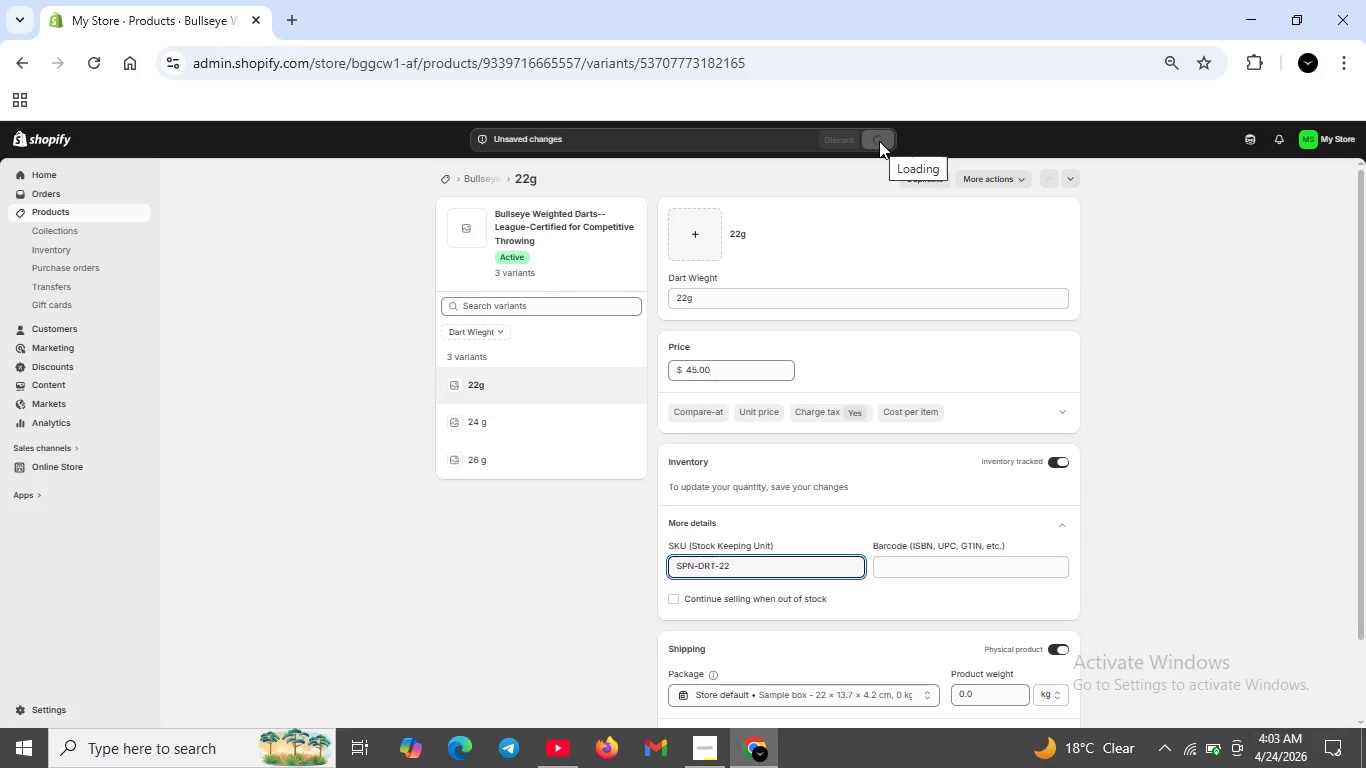 
left_click([483, 174])
 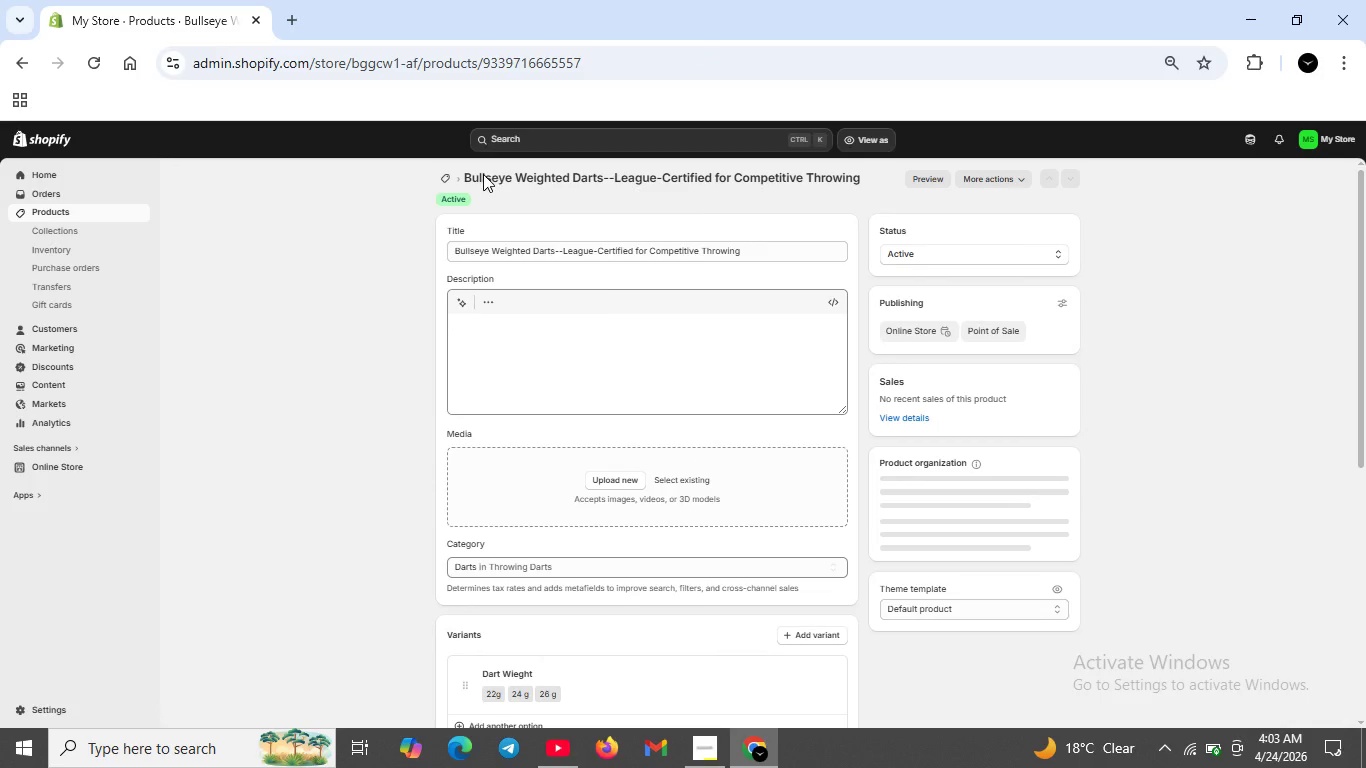 
scroll: coordinate [742, 553], scroll_direction: down, amount: 5.0
 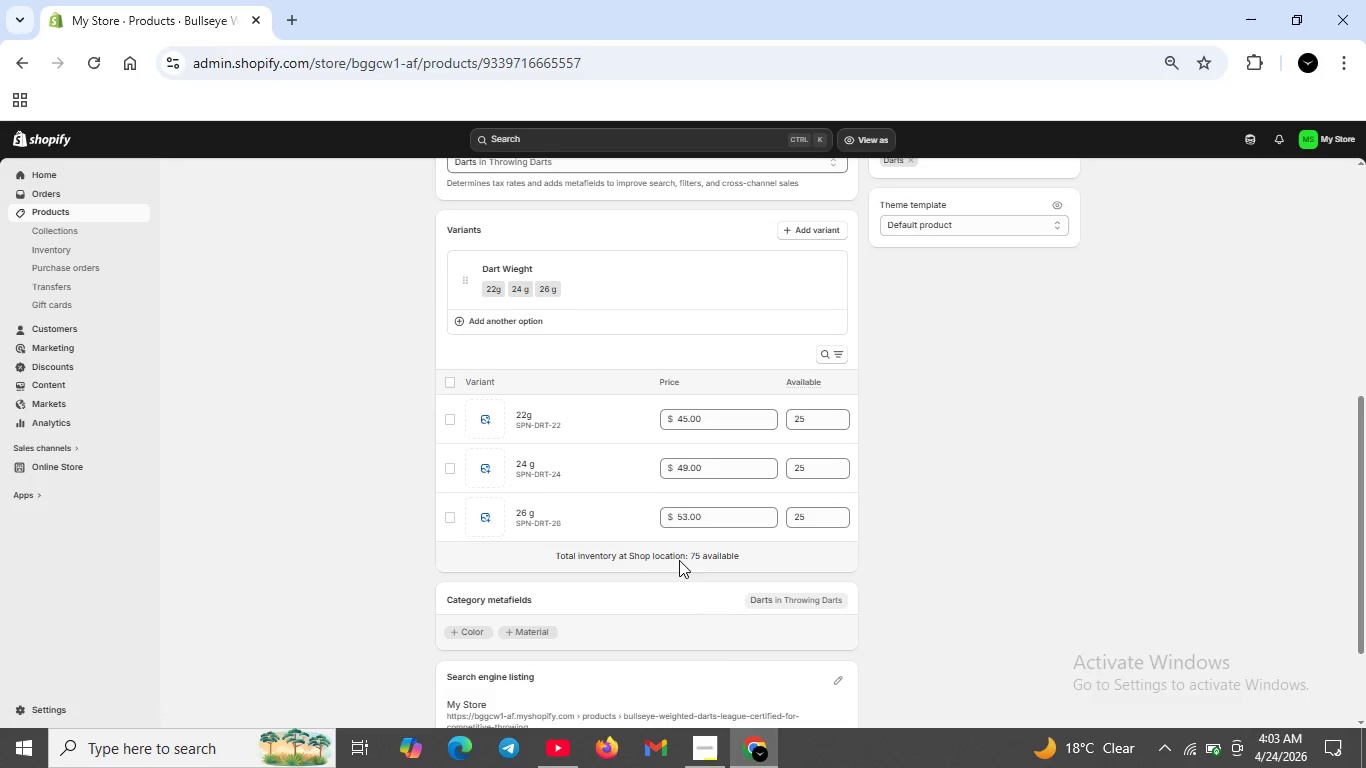 
wait(12.56)
 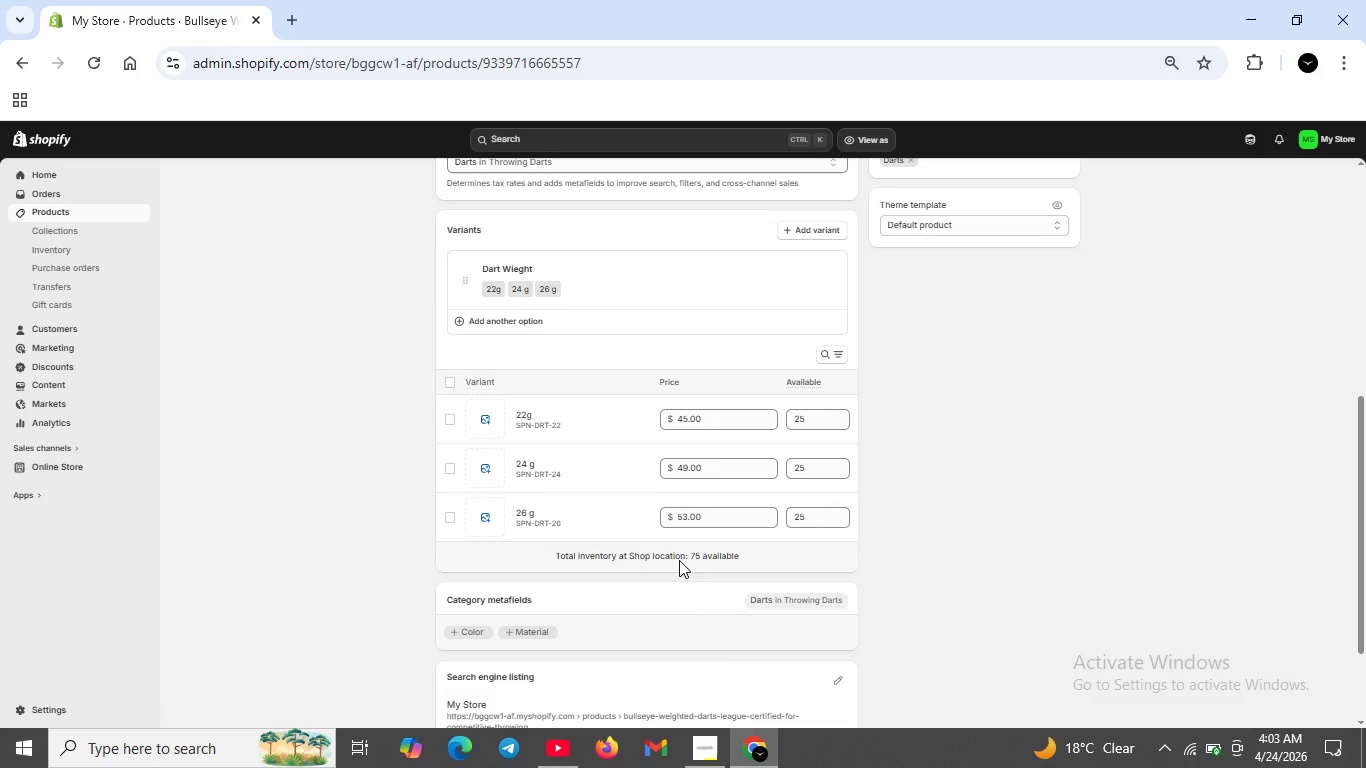 
scroll: coordinate [580, 525], scroll_direction: up, amount: 3.0
 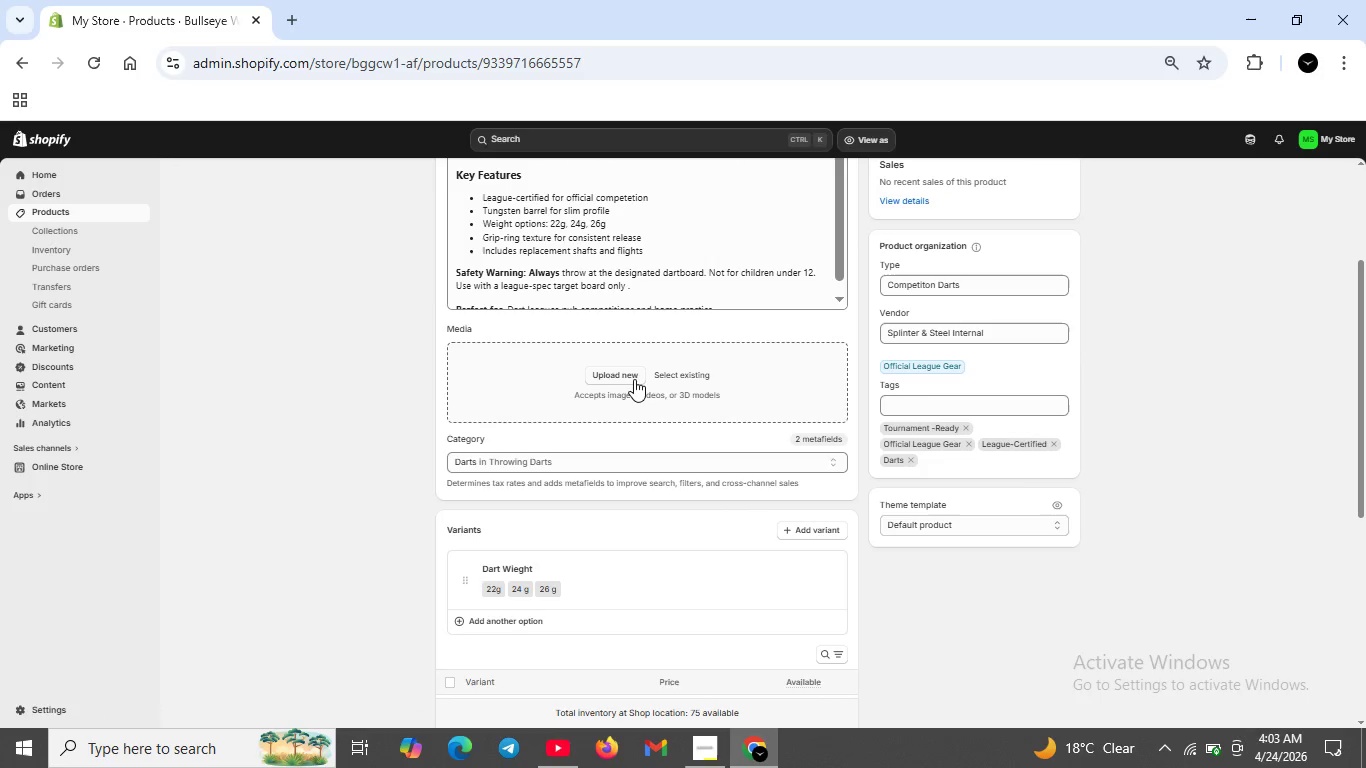 
left_click([632, 377])
 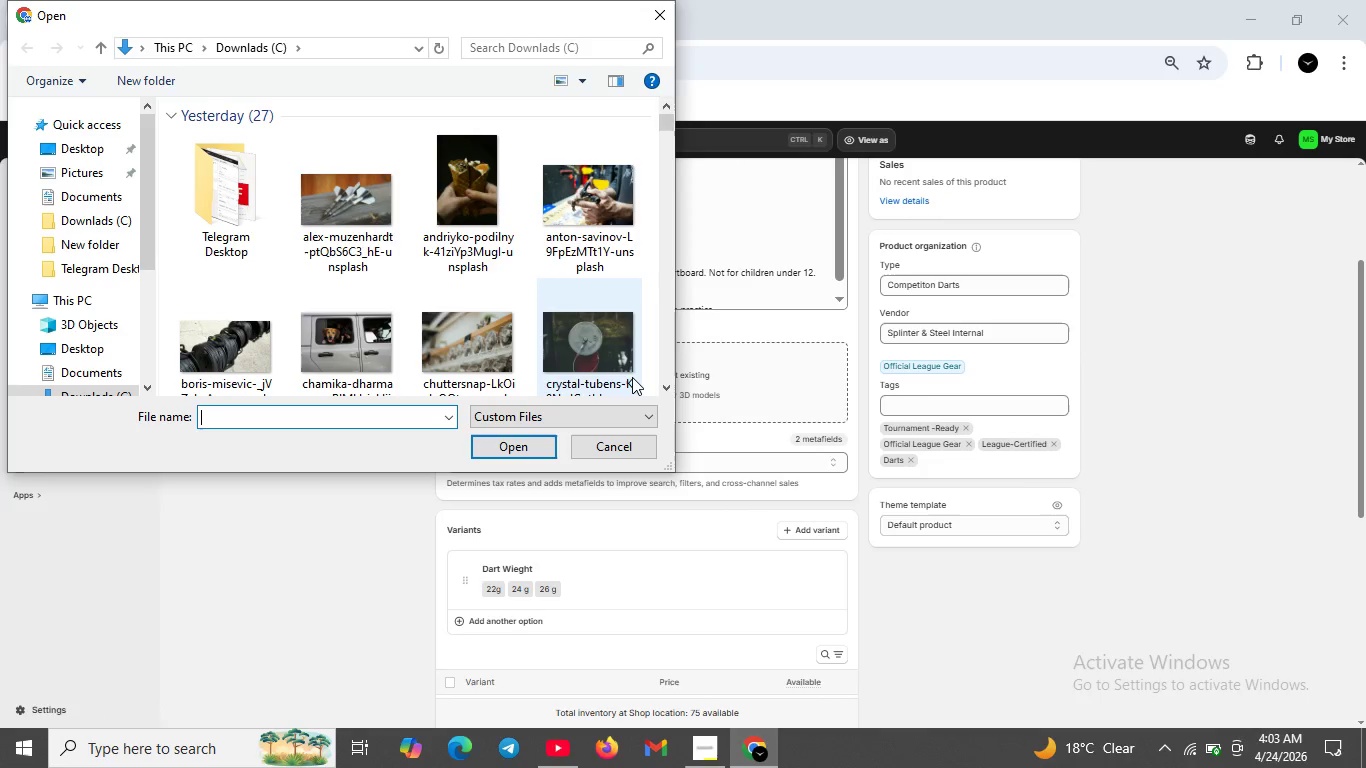 
wait(8.81)
 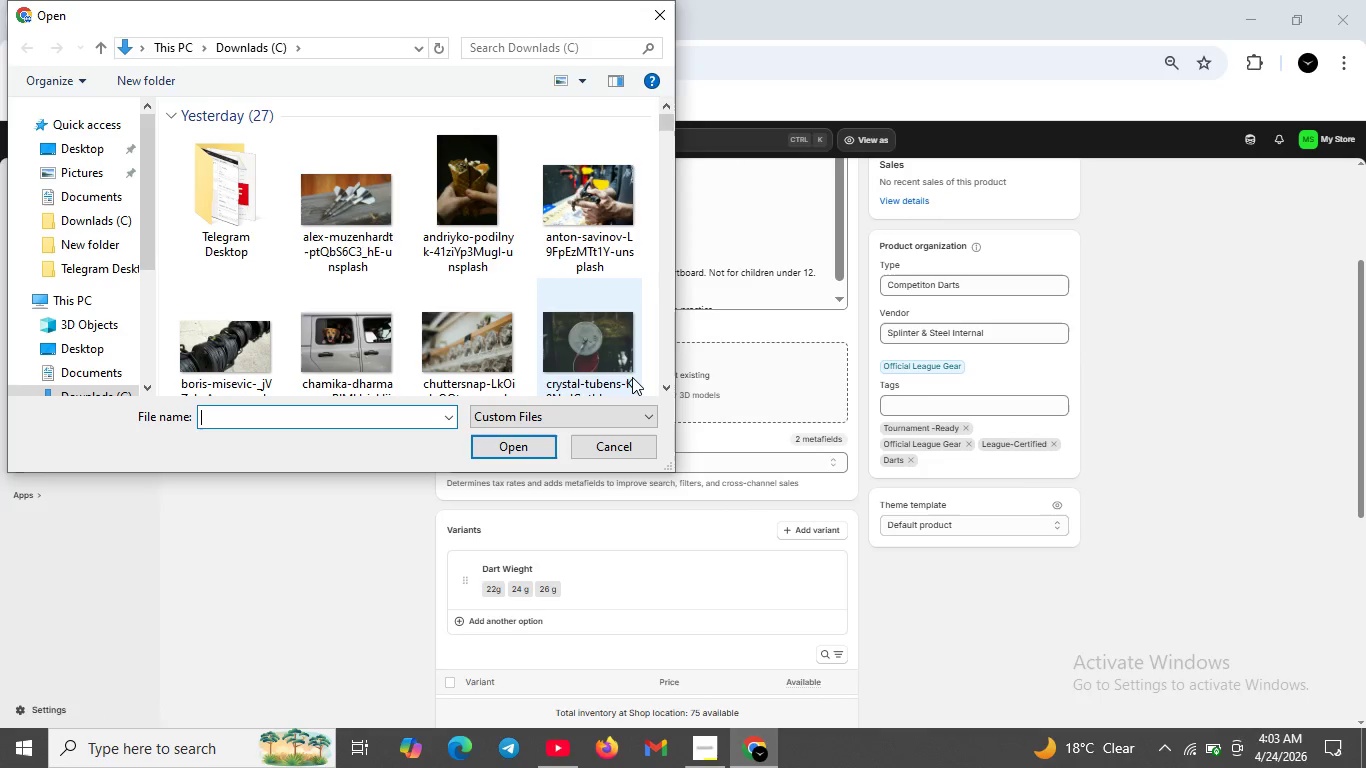 
scroll: coordinate [500, 286], scroll_direction: down, amount: 3.0
 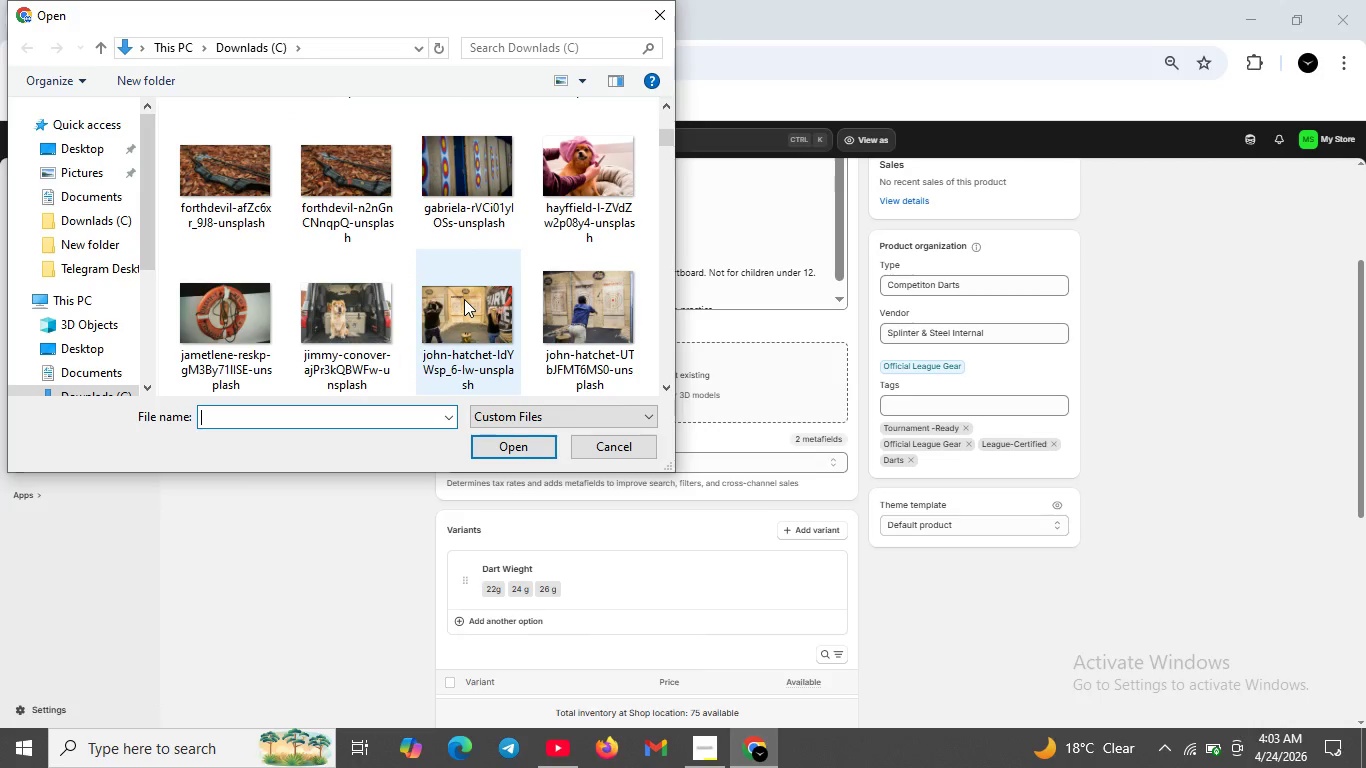 
left_click([463, 299])
 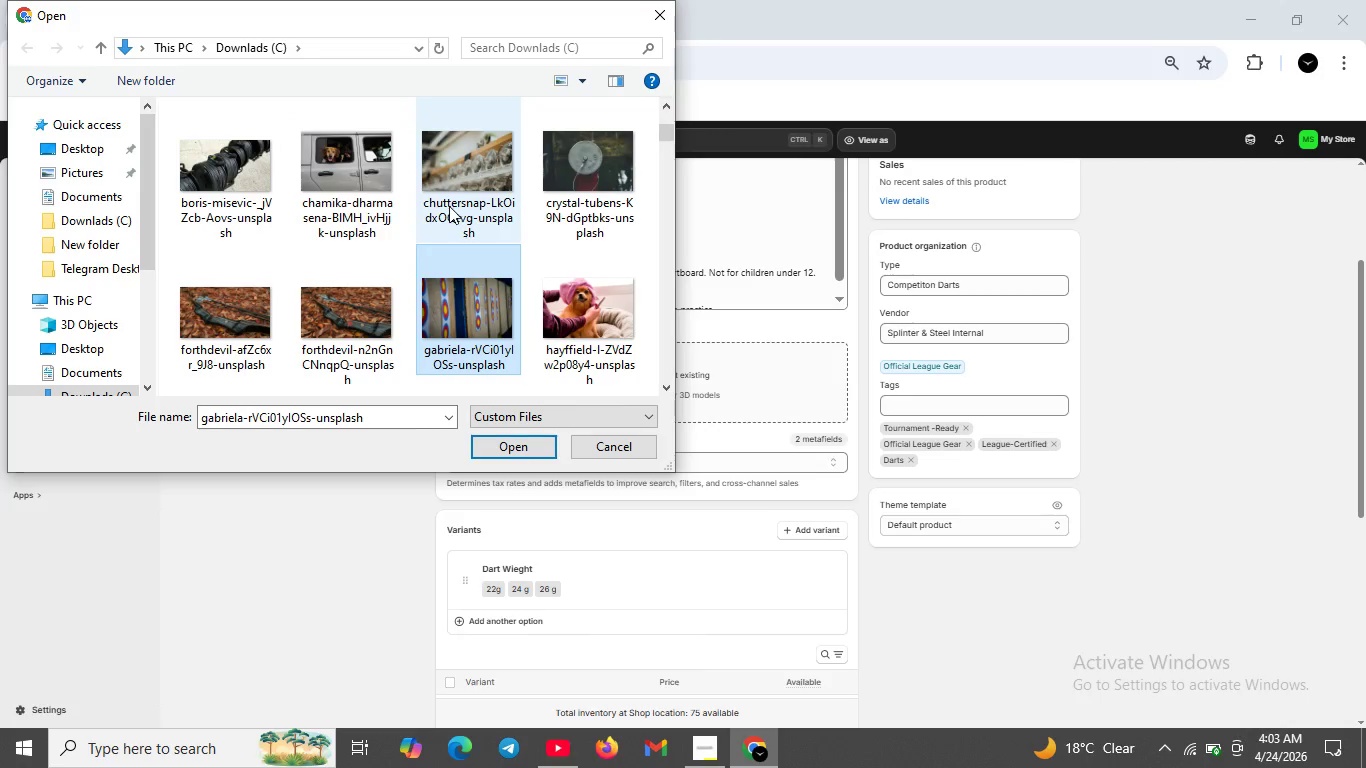 
scroll: coordinate [449, 206], scroll_direction: up, amount: 2.0
 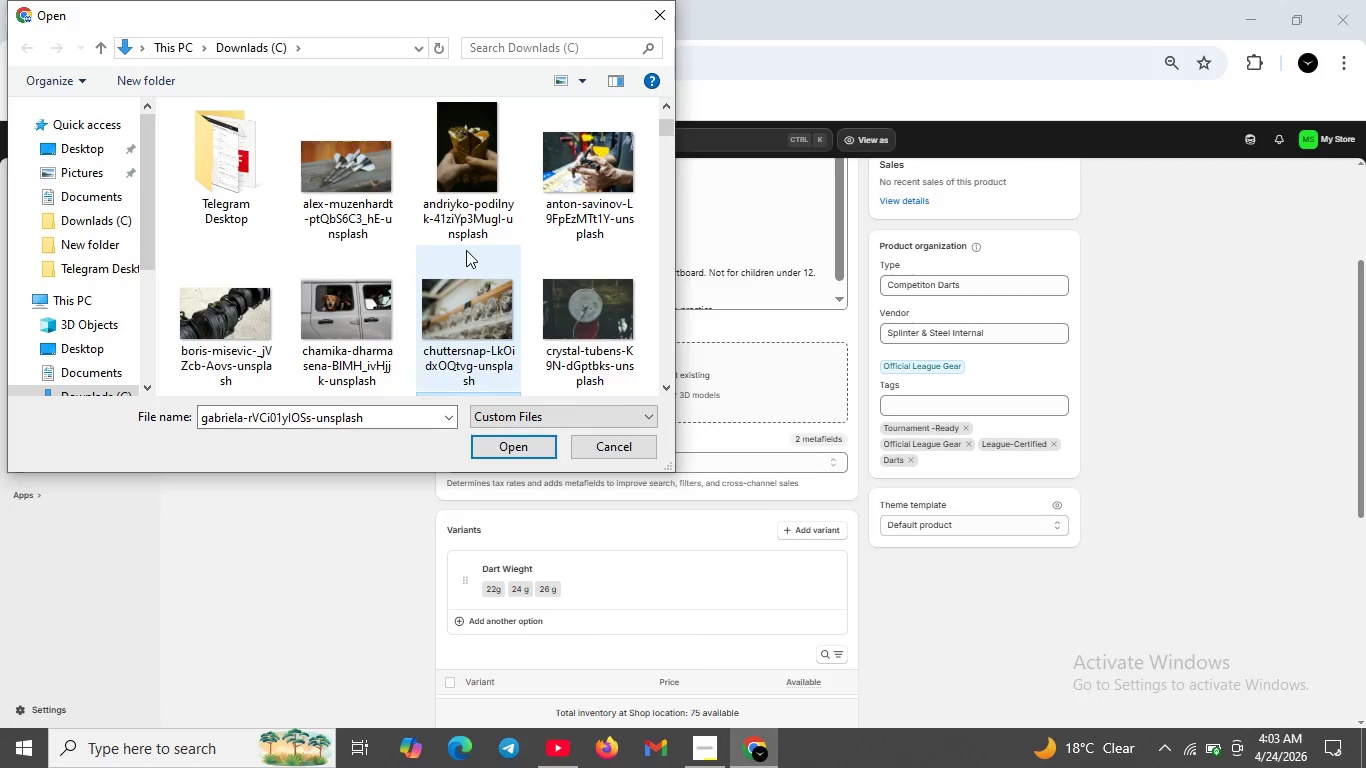 
scroll: coordinate [466, 250], scroll_direction: down, amount: 2.0
 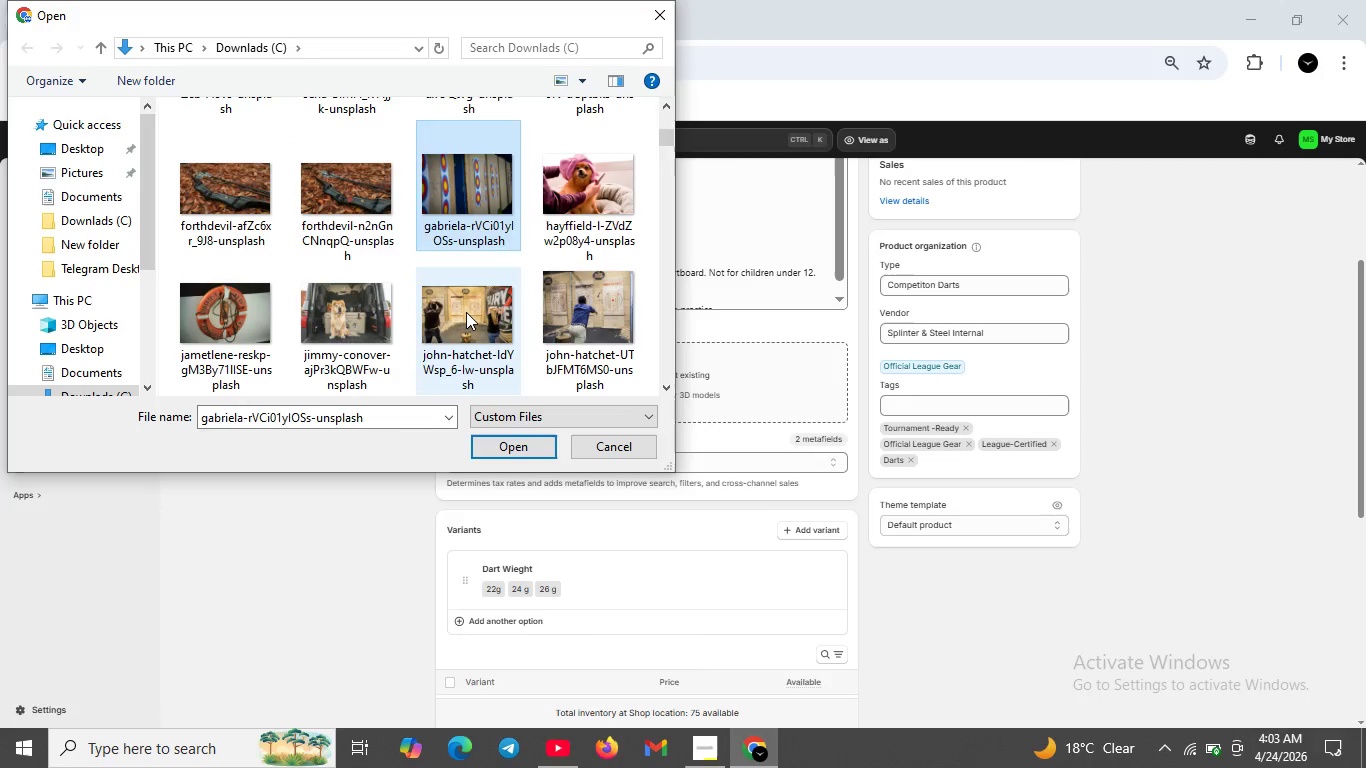 
left_click([466, 312])
 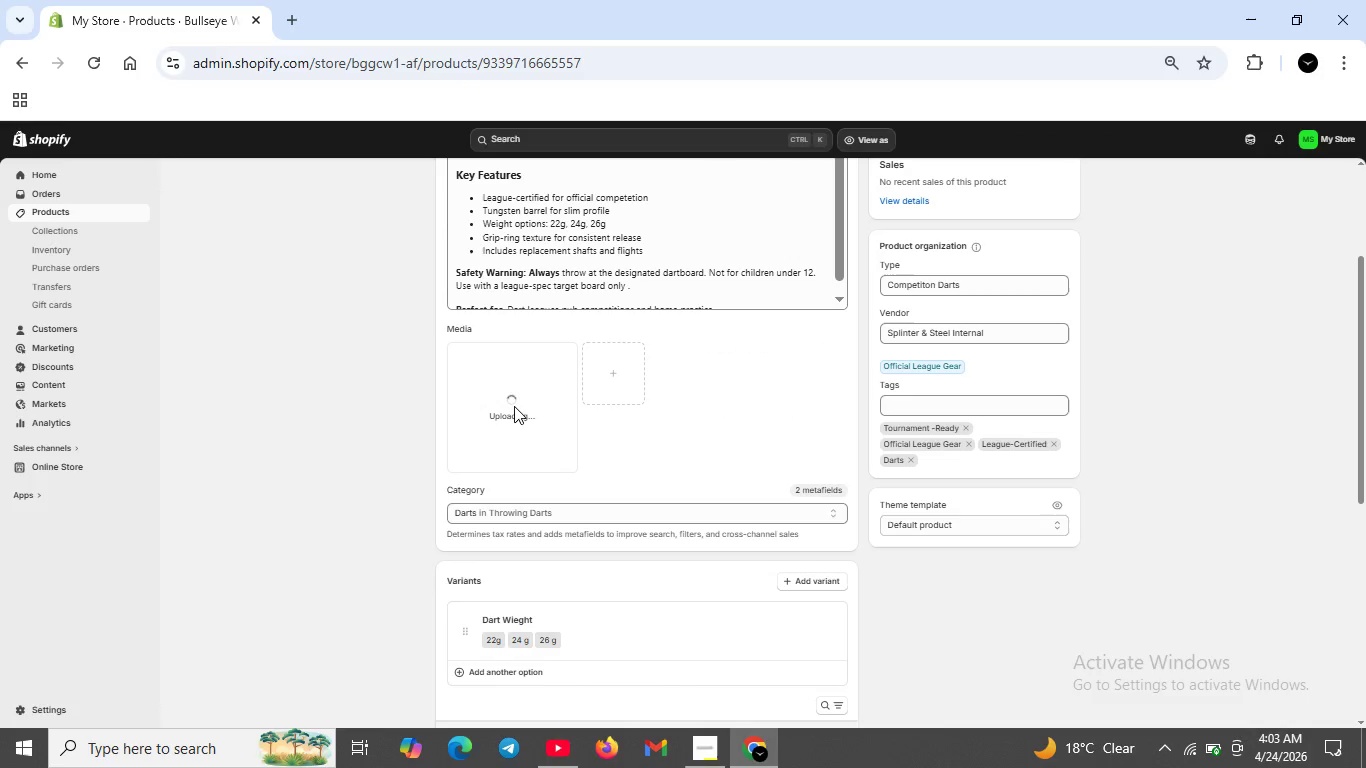 
wait(12.38)
 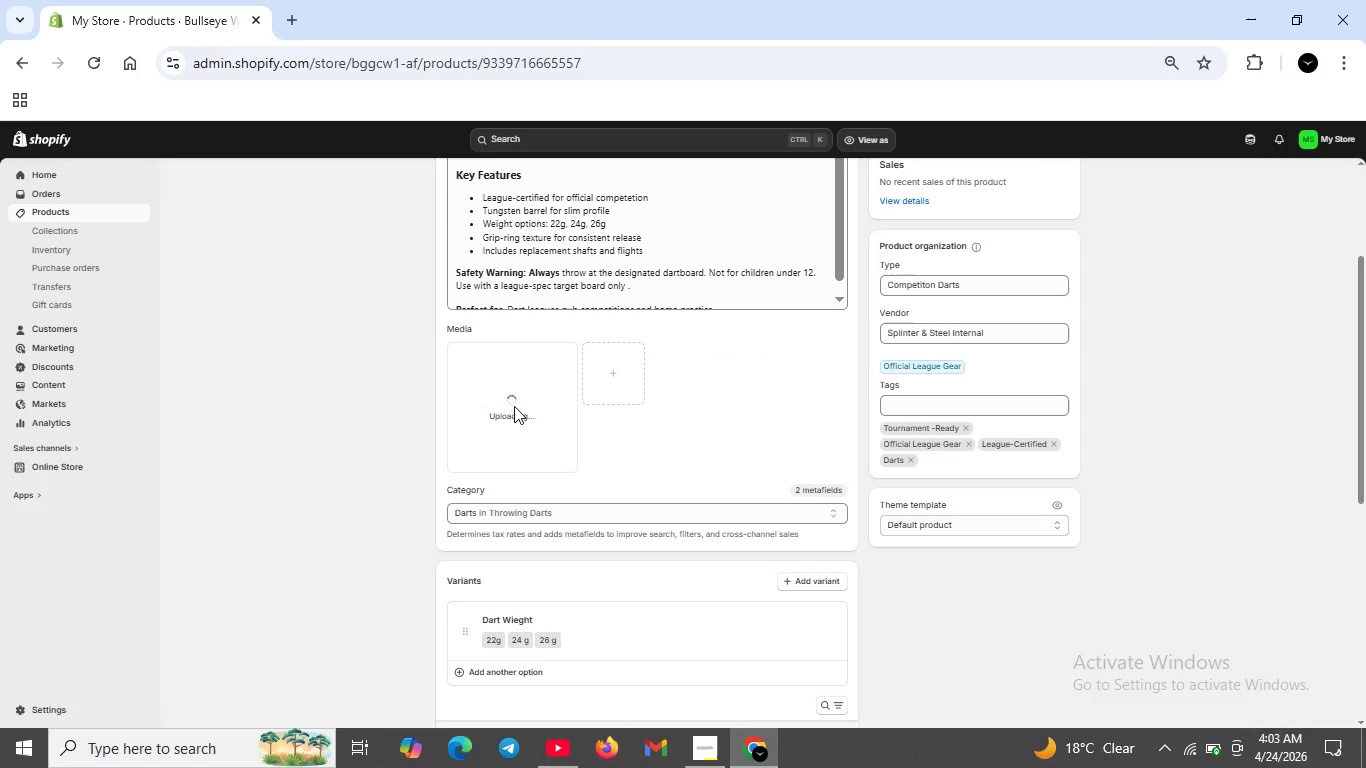 
left_click([295, 28])
 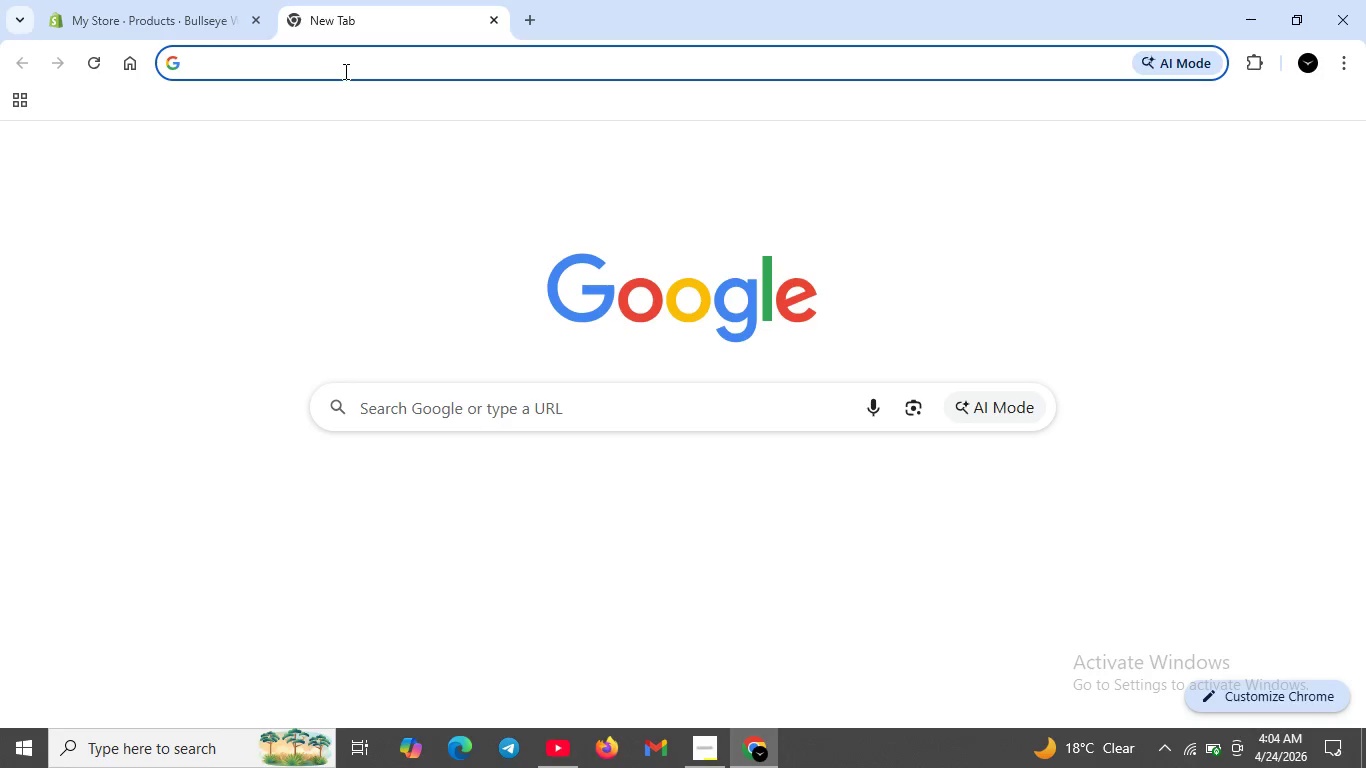 
left_click([344, 71])
 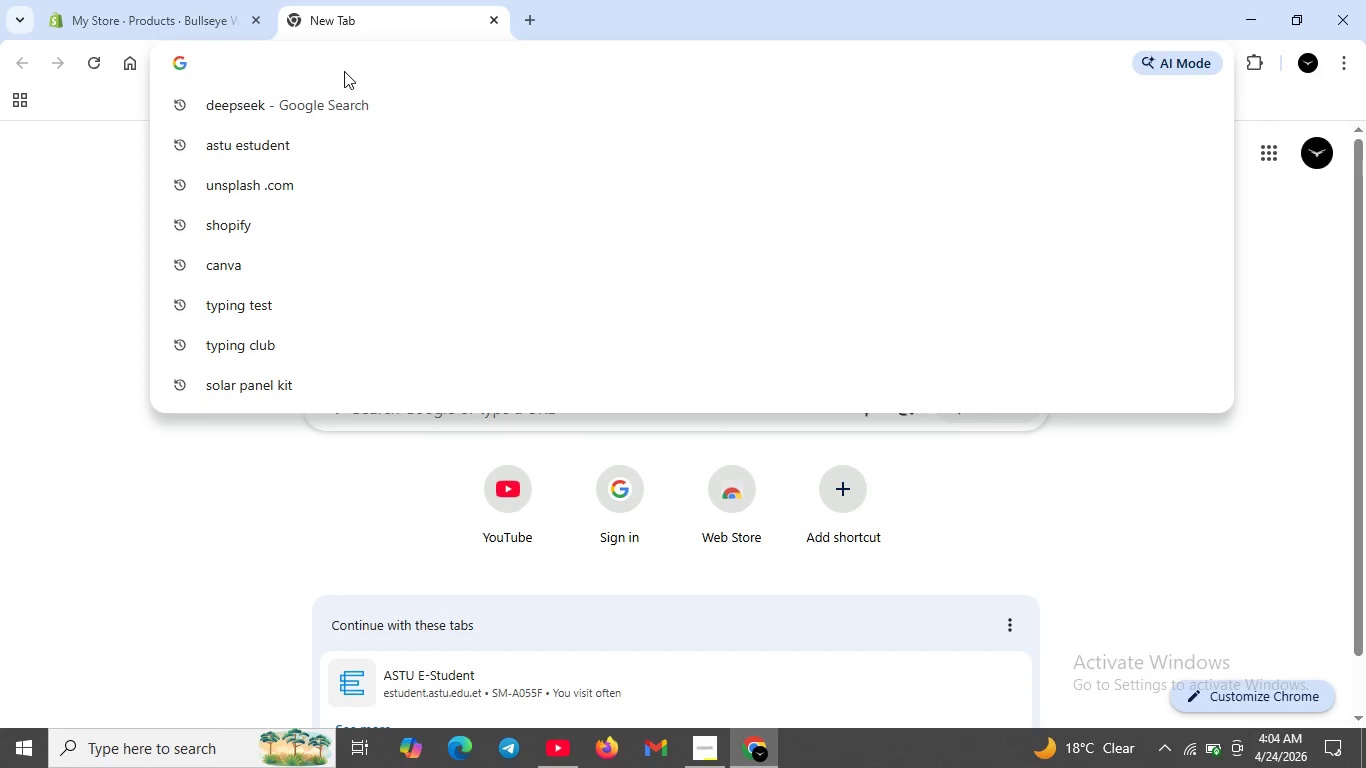 
type(UNSPLA)
key(Backspace)
key(Backspace)
key(Backspace)
 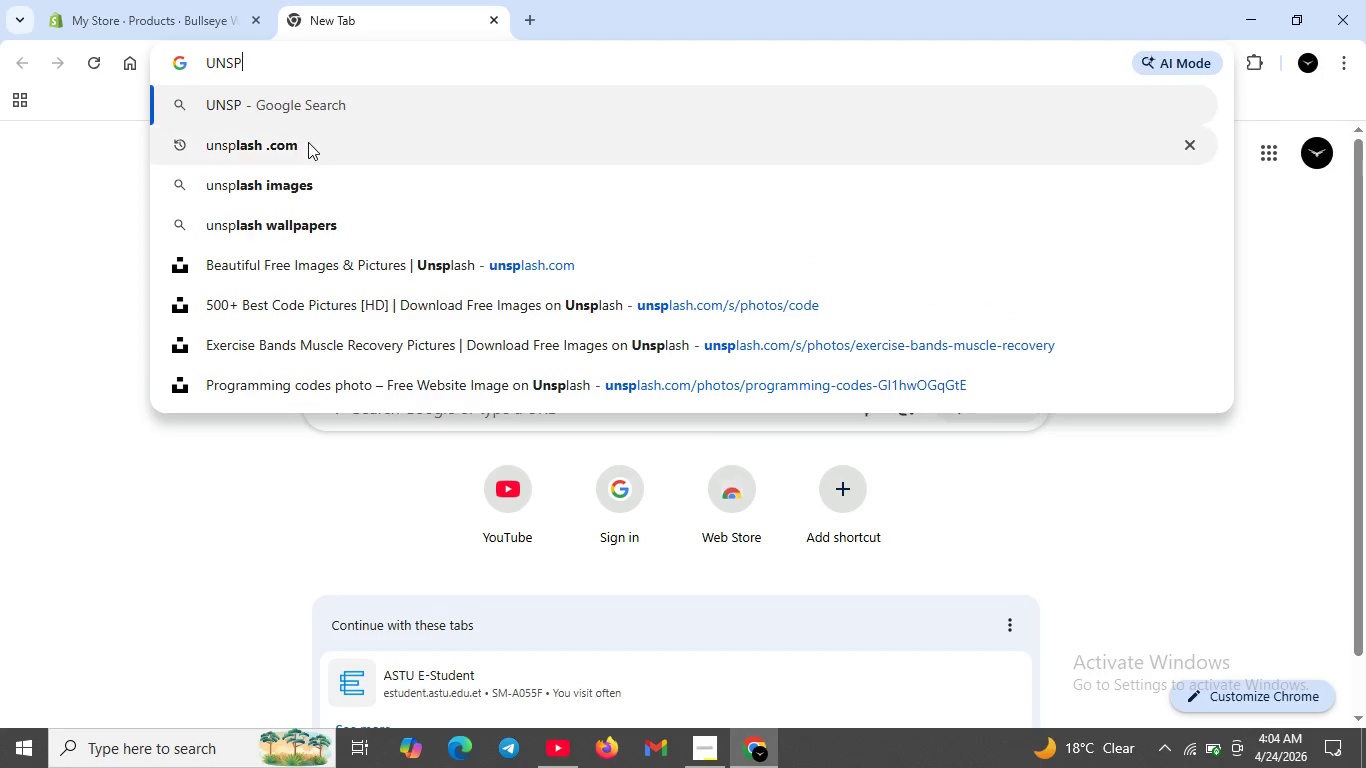 
left_click([308, 142])
 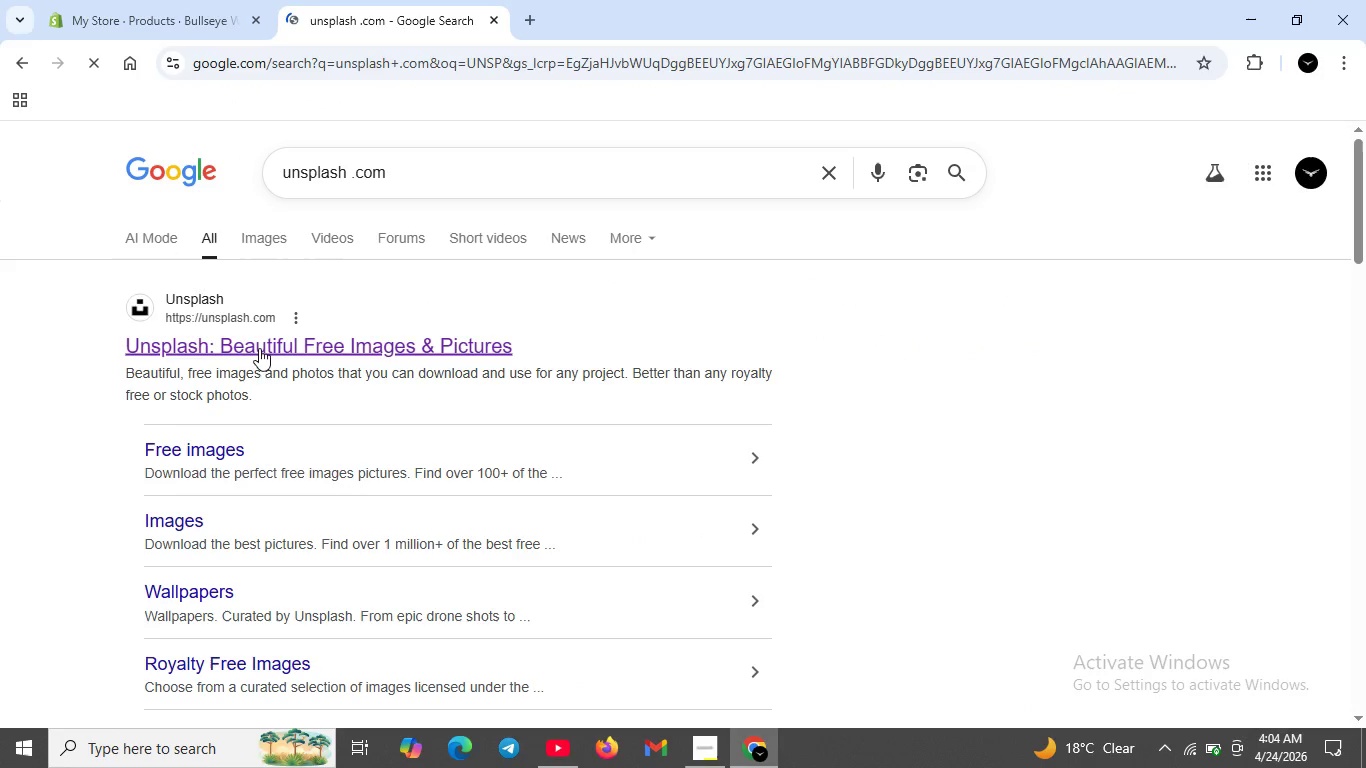 
left_click([259, 350])
 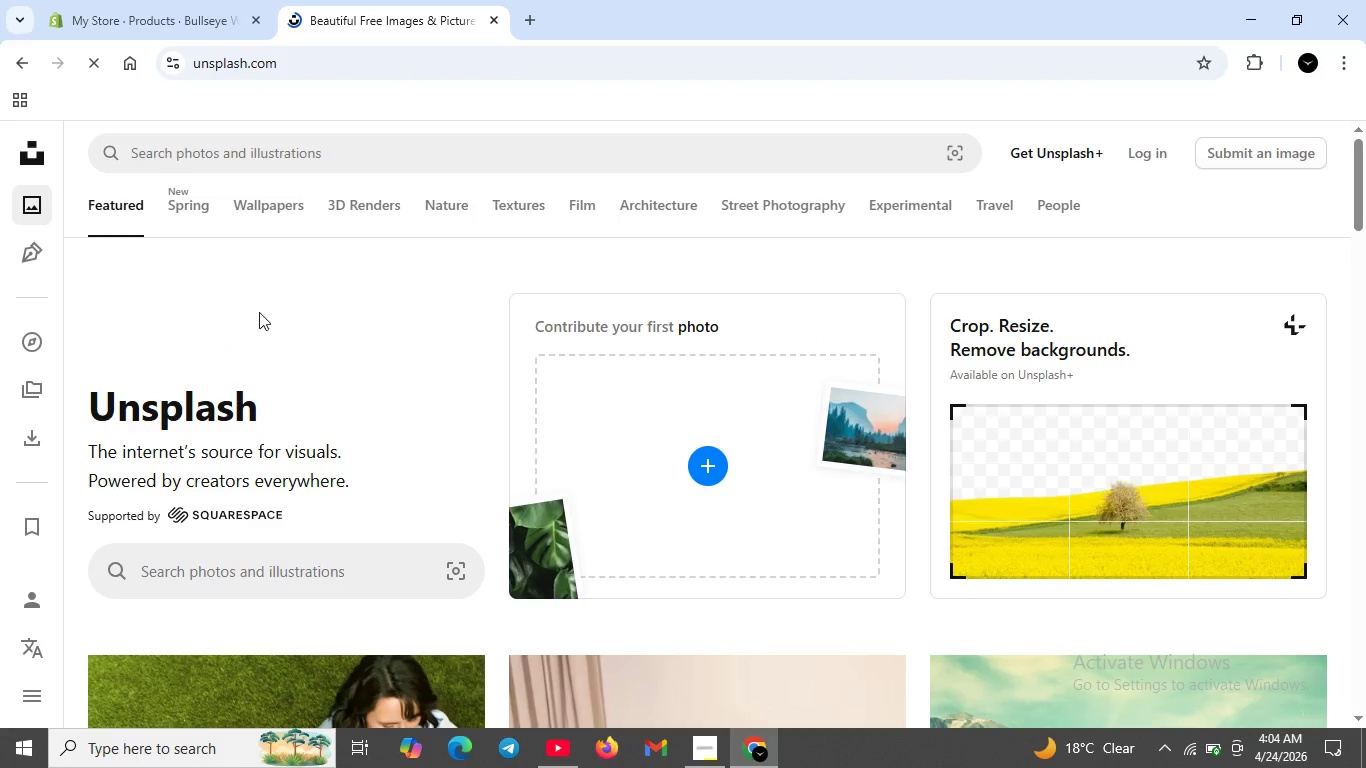 
left_click([257, 152])
 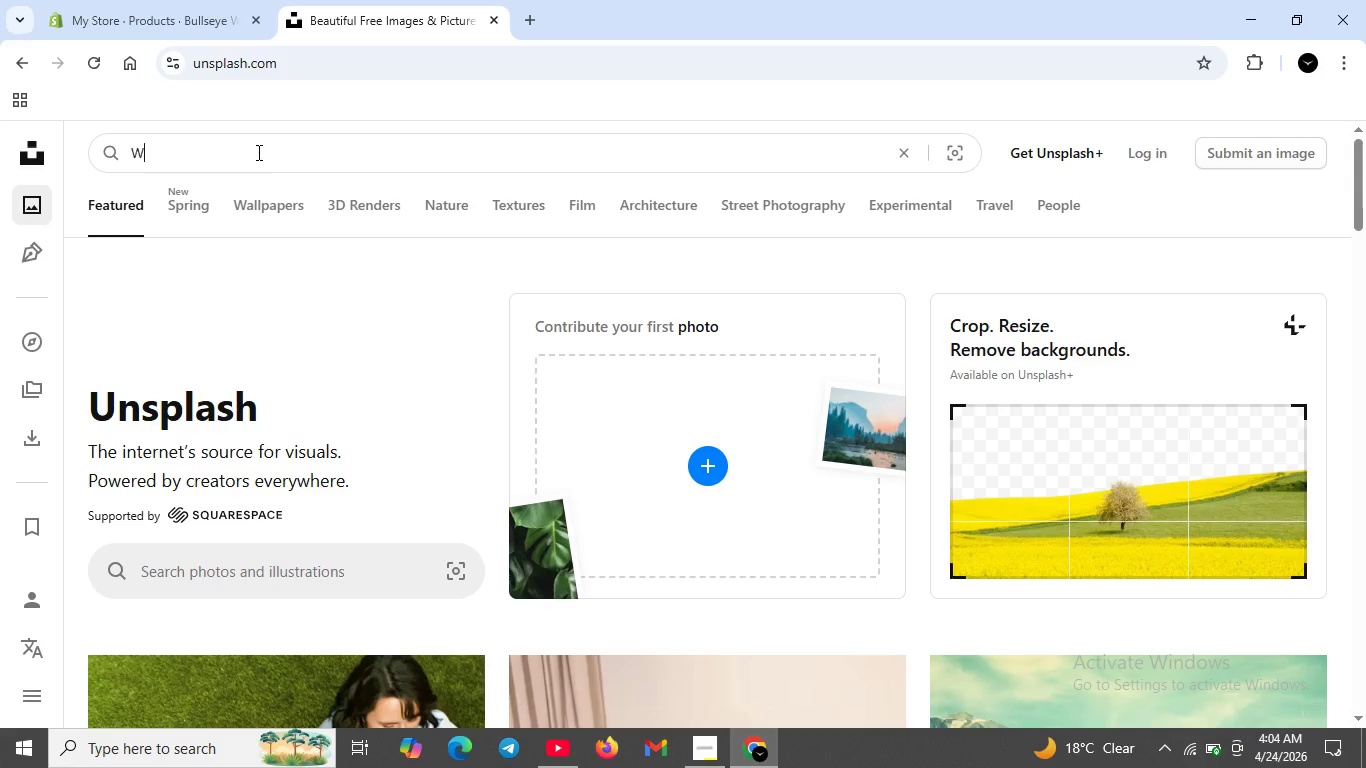 
type(Weighted dars)
key(Backspace)
type(ts competition)
 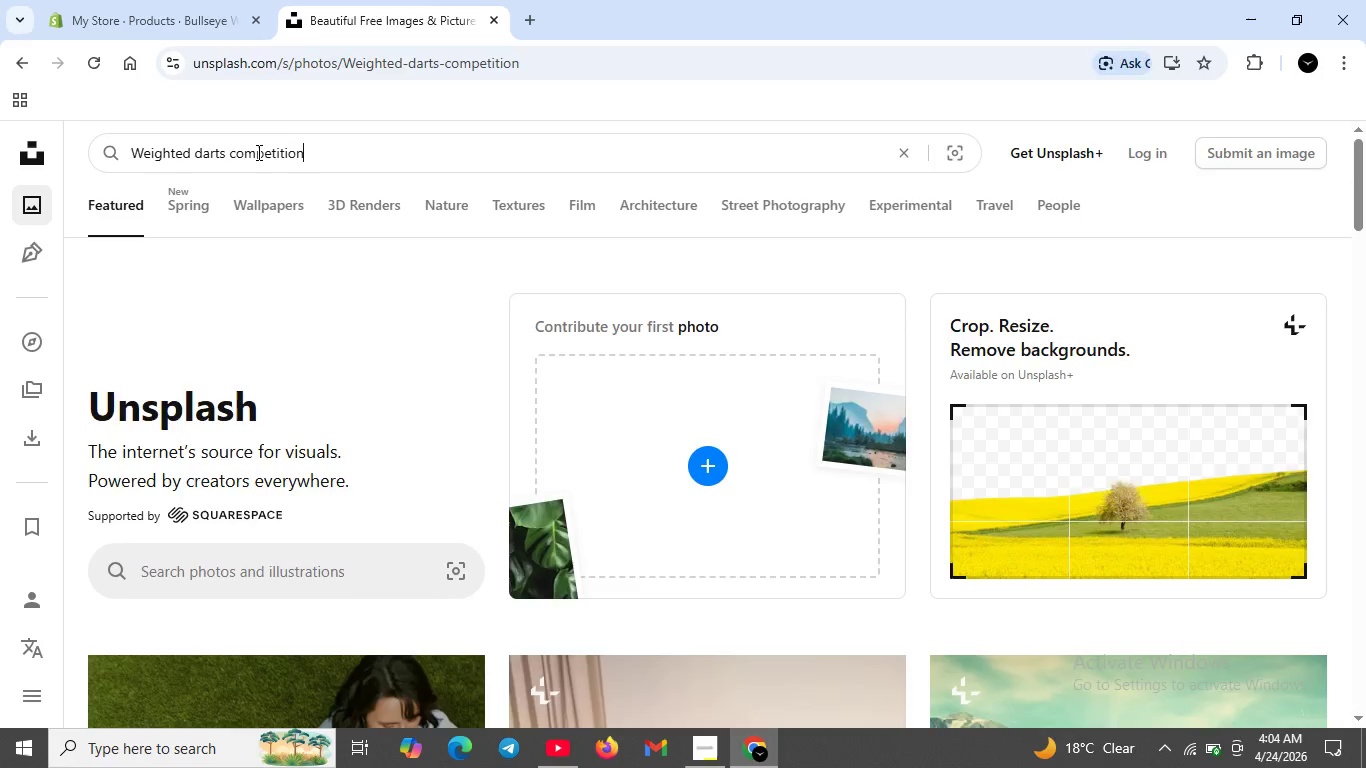 
key(Enter)
 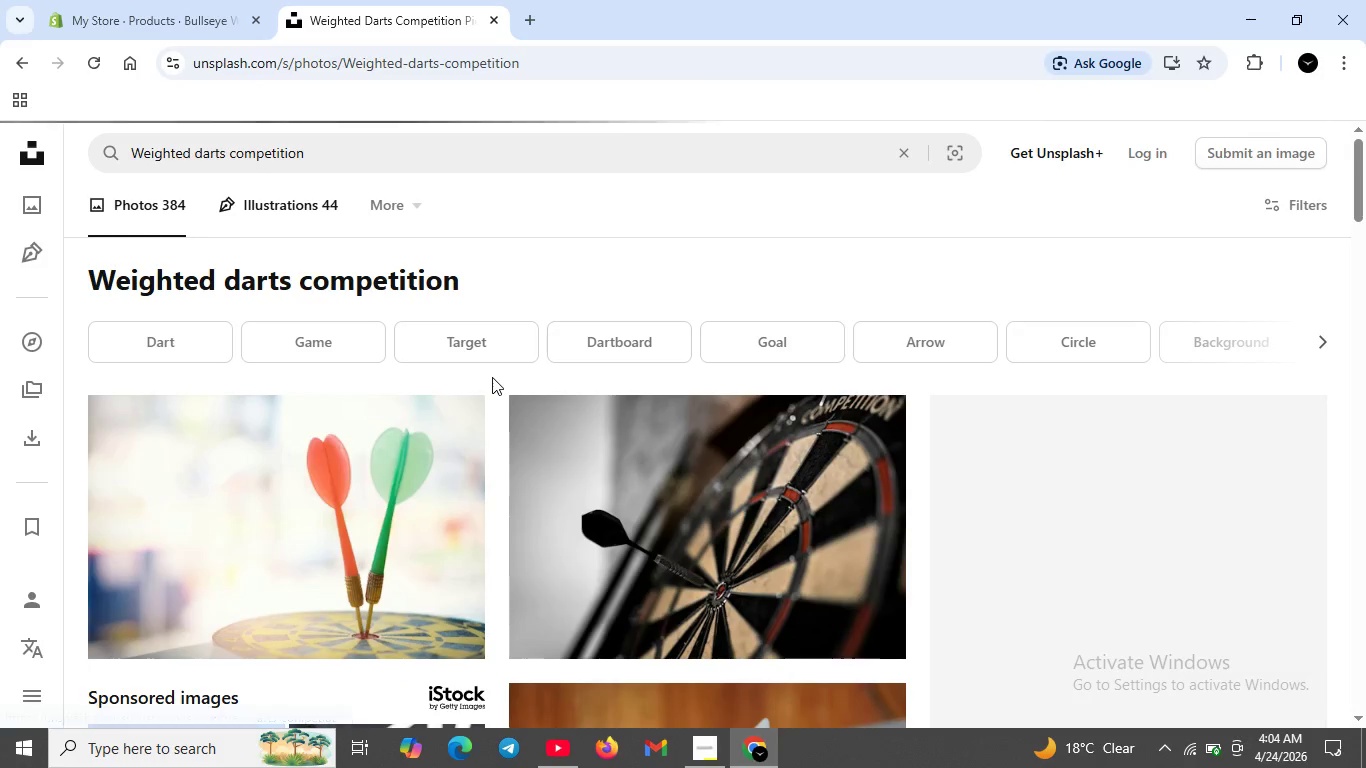 
scroll: coordinate [869, 602], scroll_direction: down, amount: 12.0
 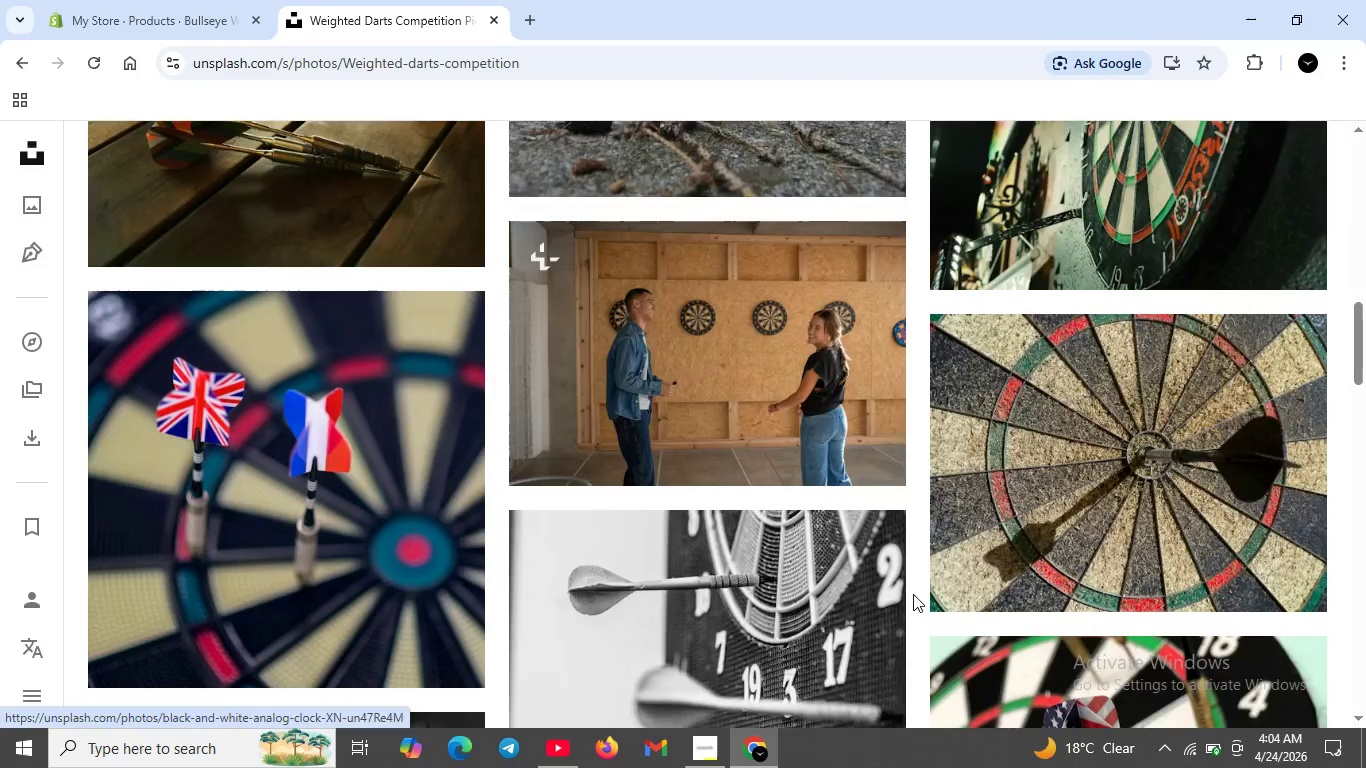 
scroll: coordinate [914, 592], scroll_direction: down, amount: 4.0
 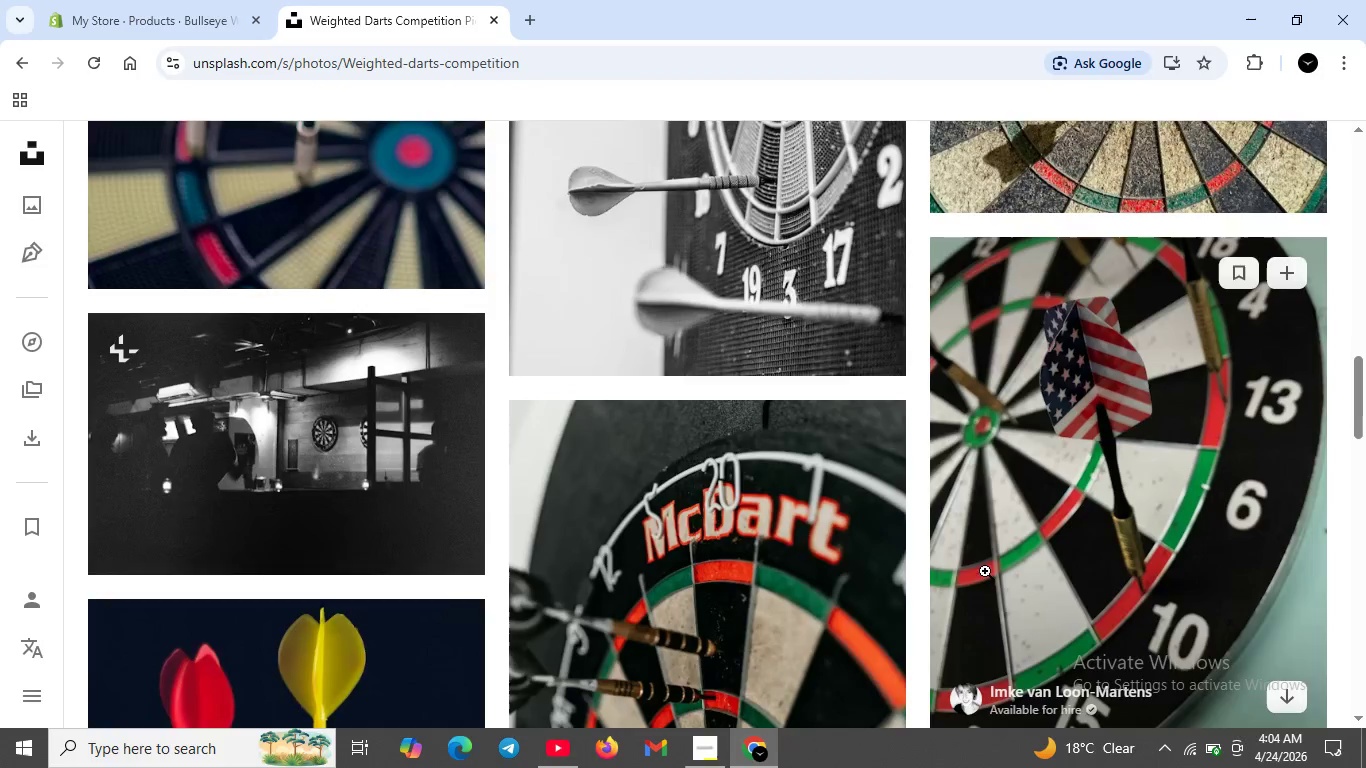 
scroll: coordinate [992, 560], scroll_direction: up, amount: 3.0
 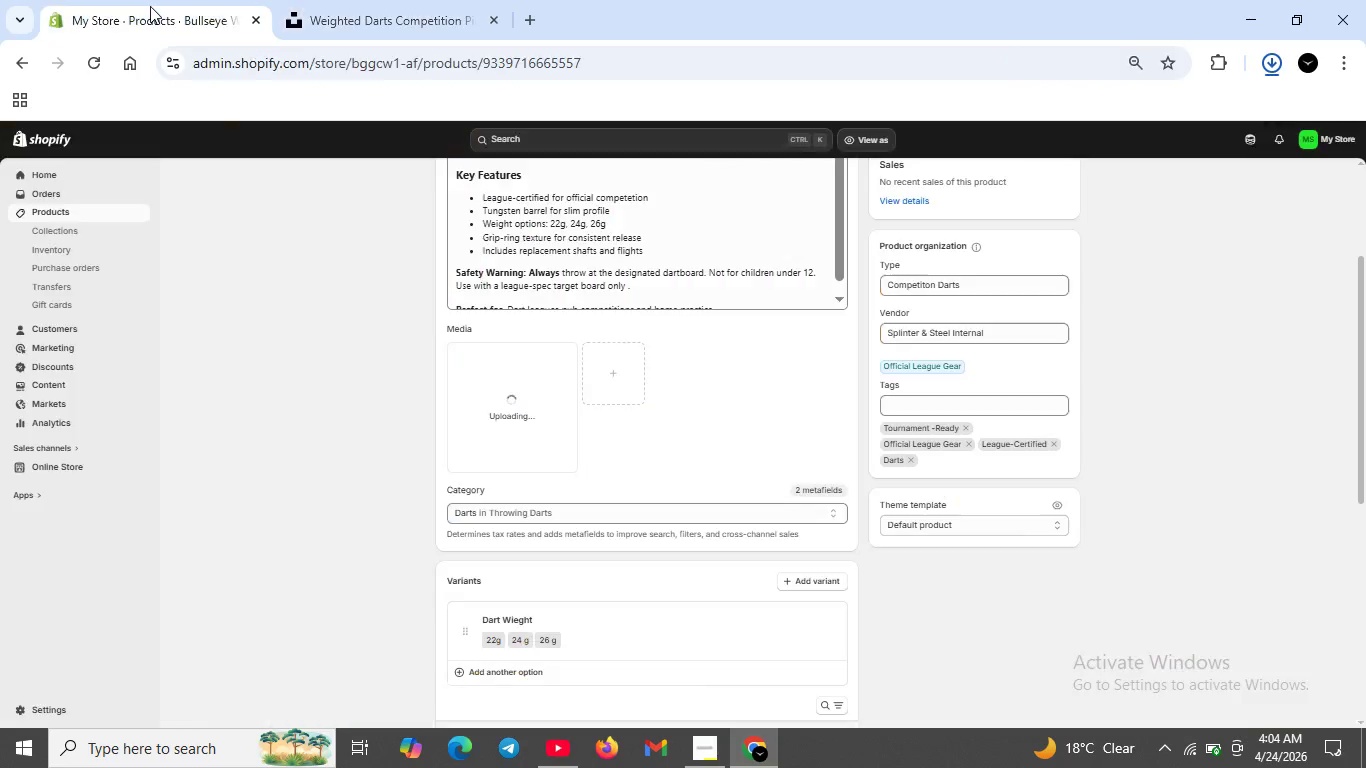 
left_click([518, 386])
 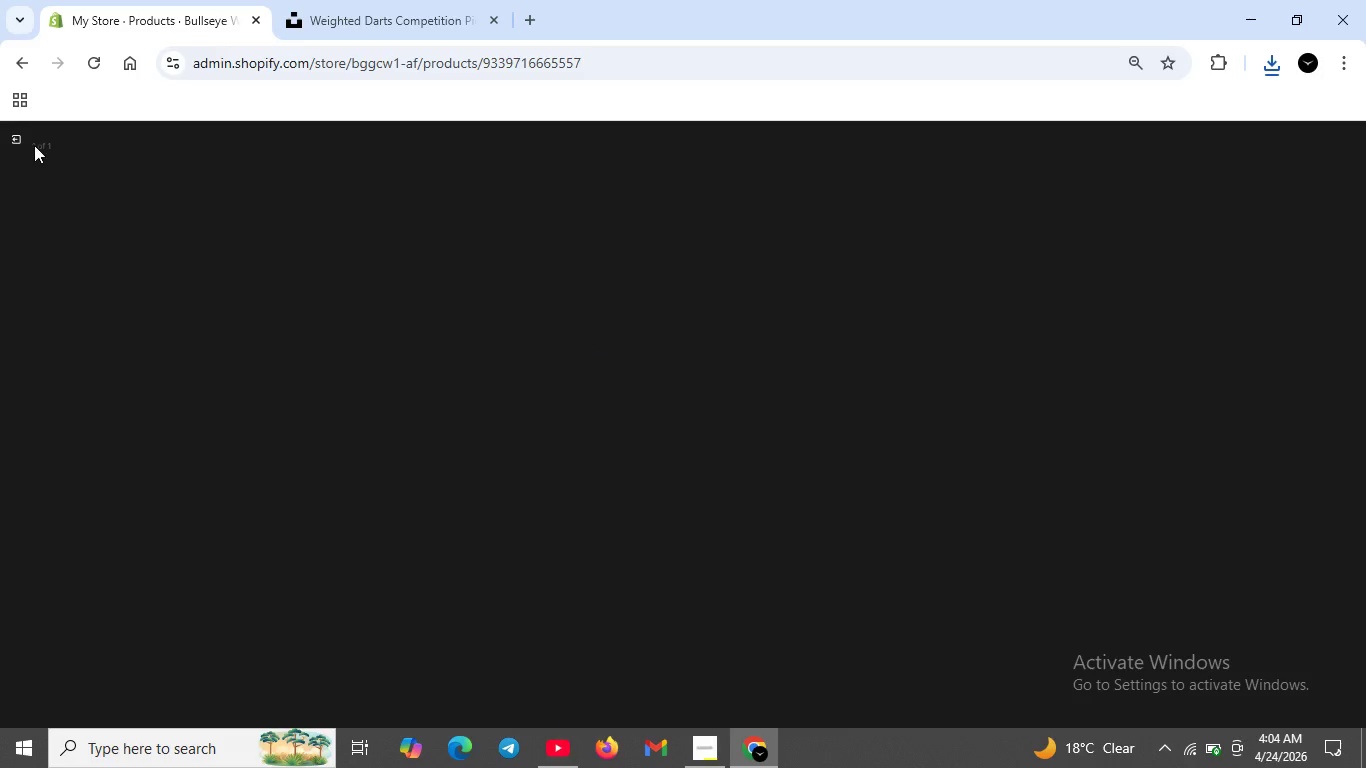 
left_click([17, 137])
 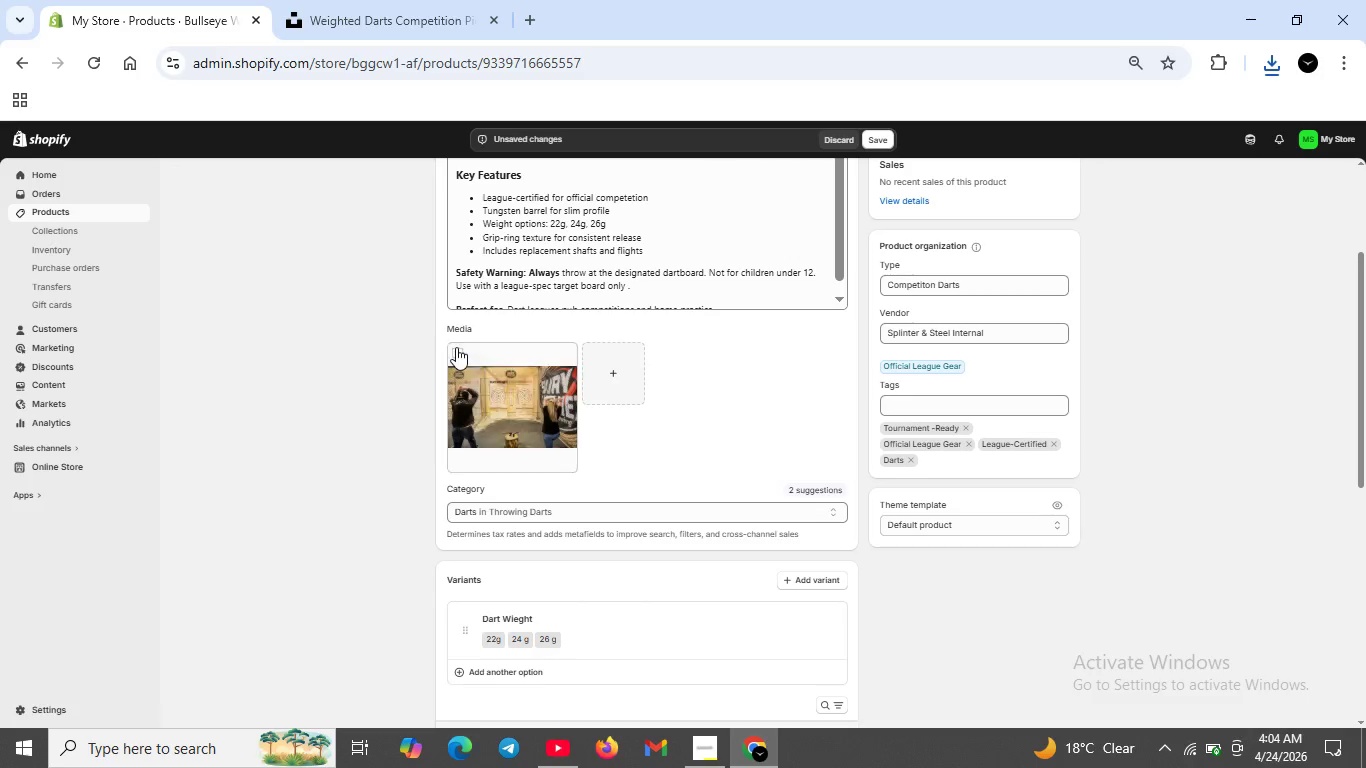 
left_click([456, 347])
 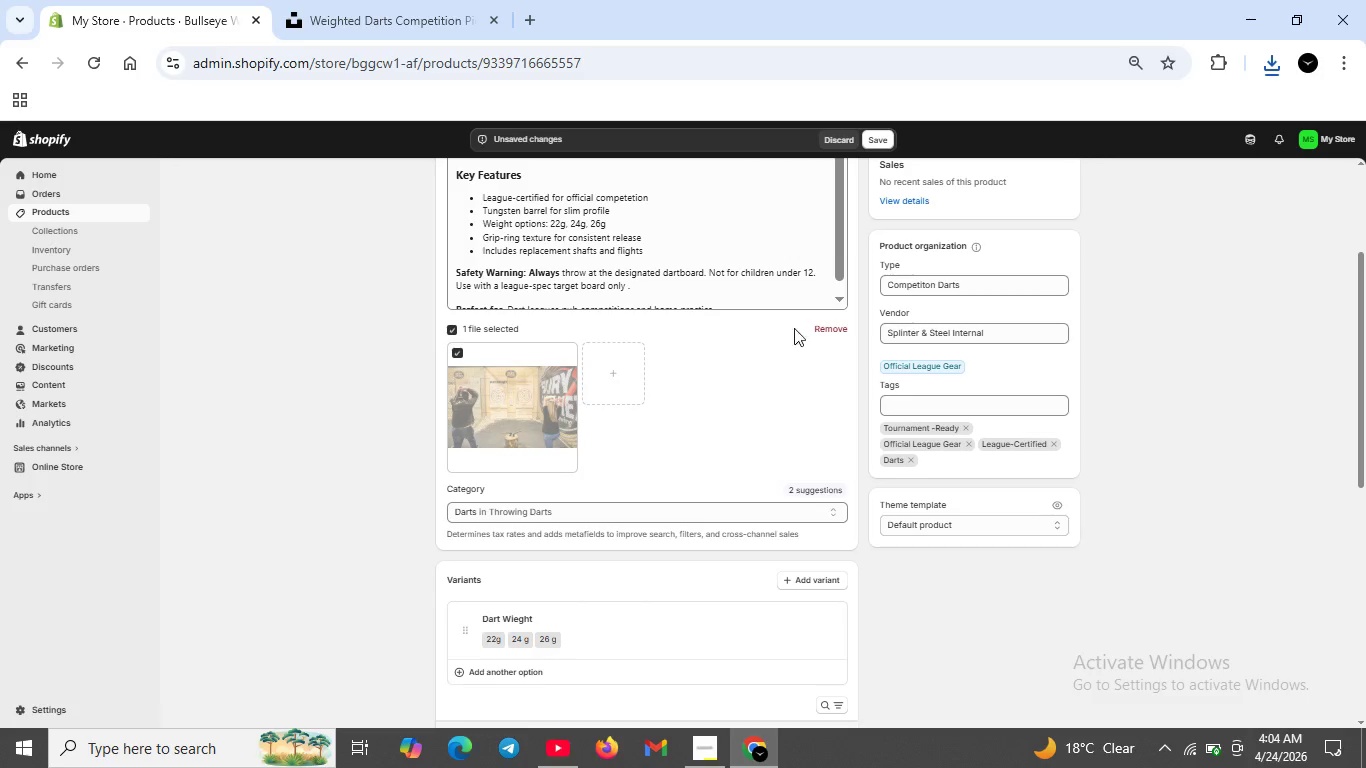 
left_click([816, 328])
 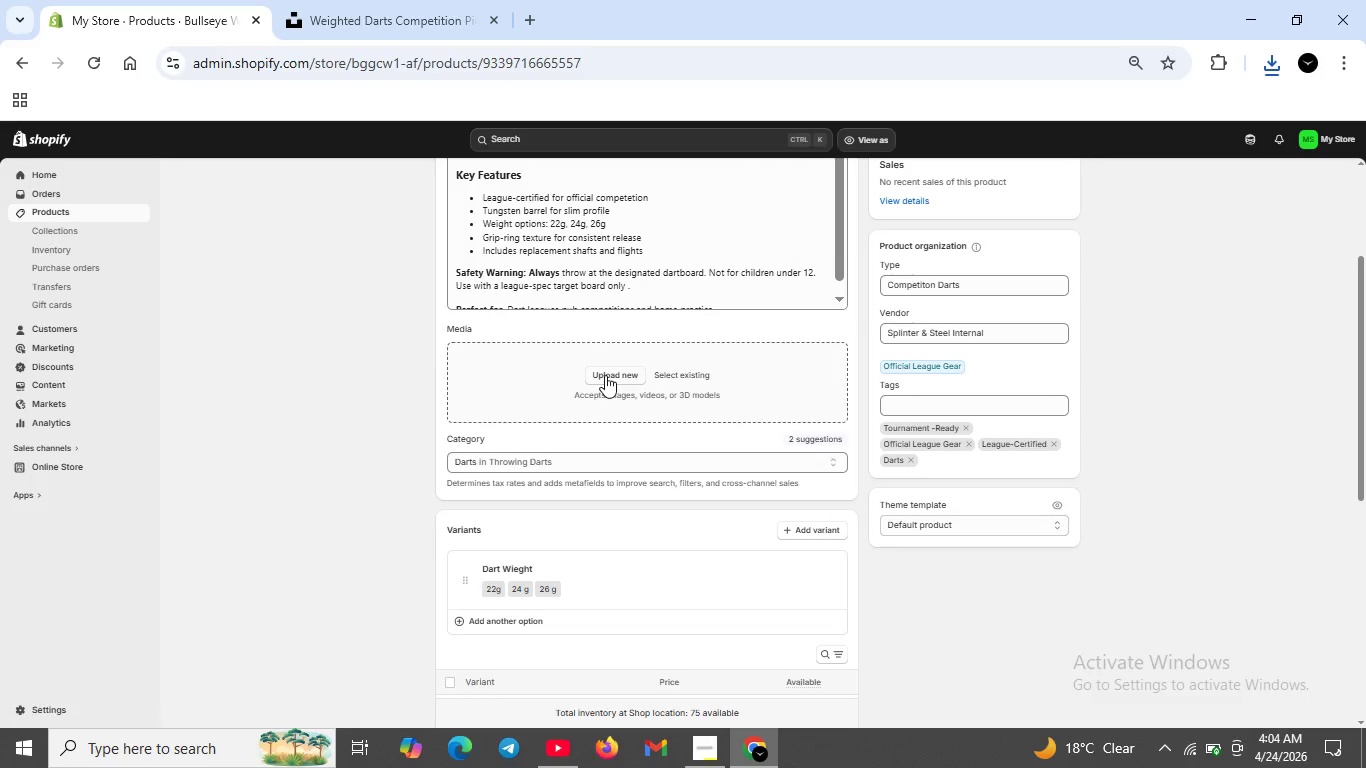 
left_click([605, 374])
 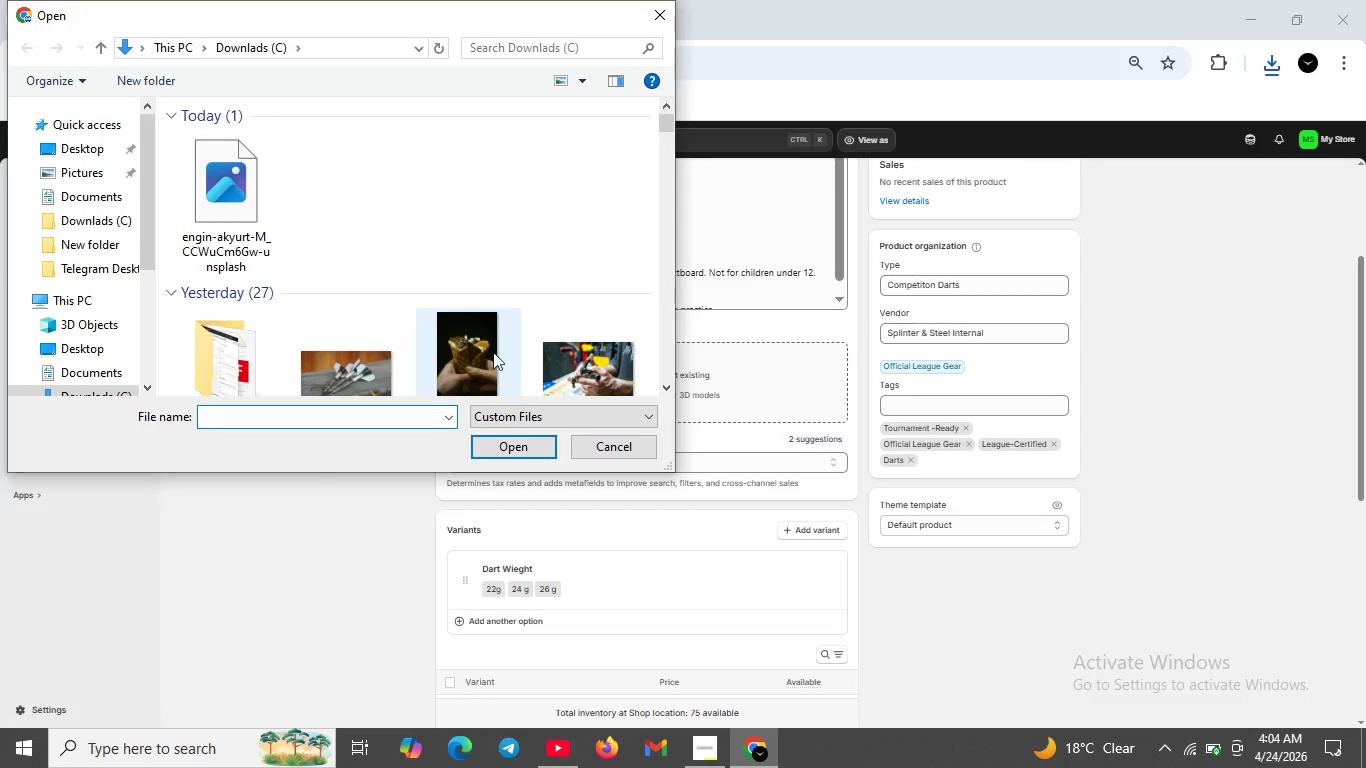 
left_click([612, 443])
 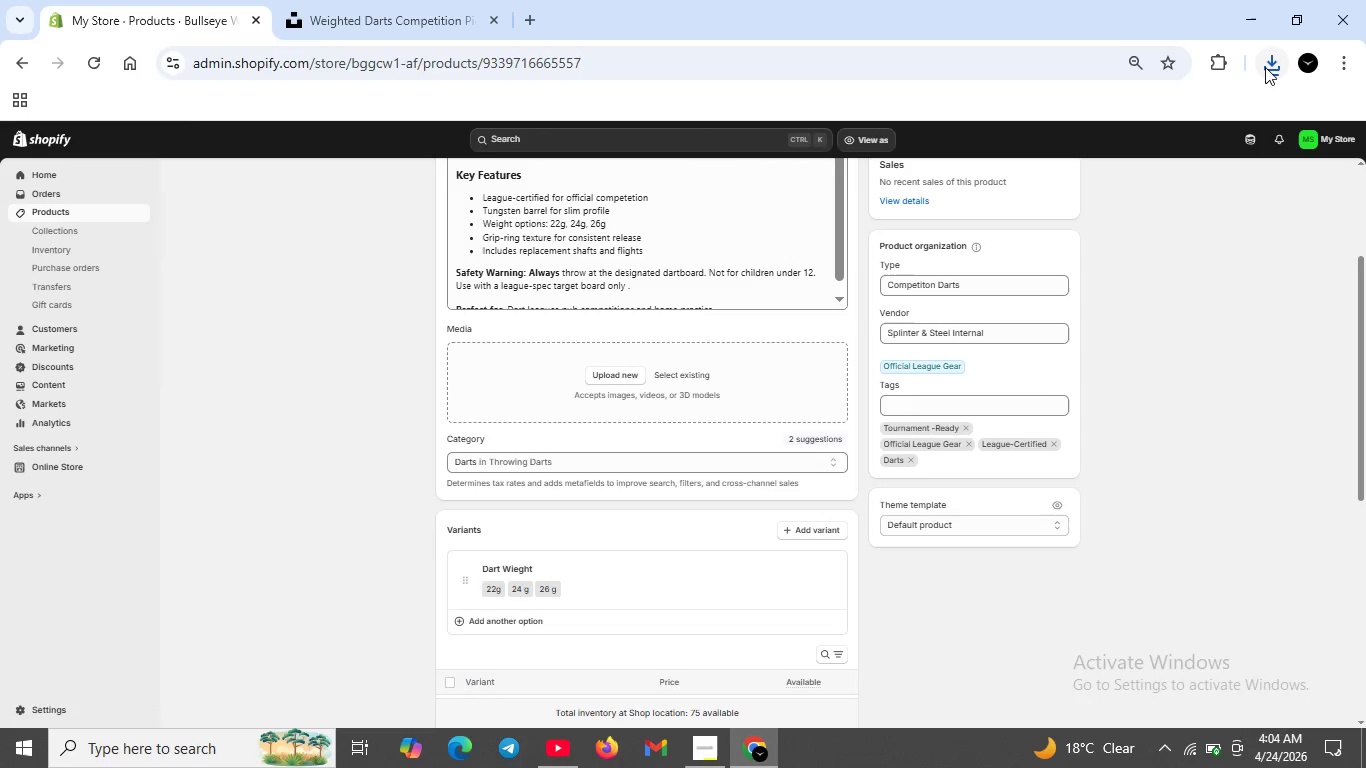 
left_click([1266, 66])
 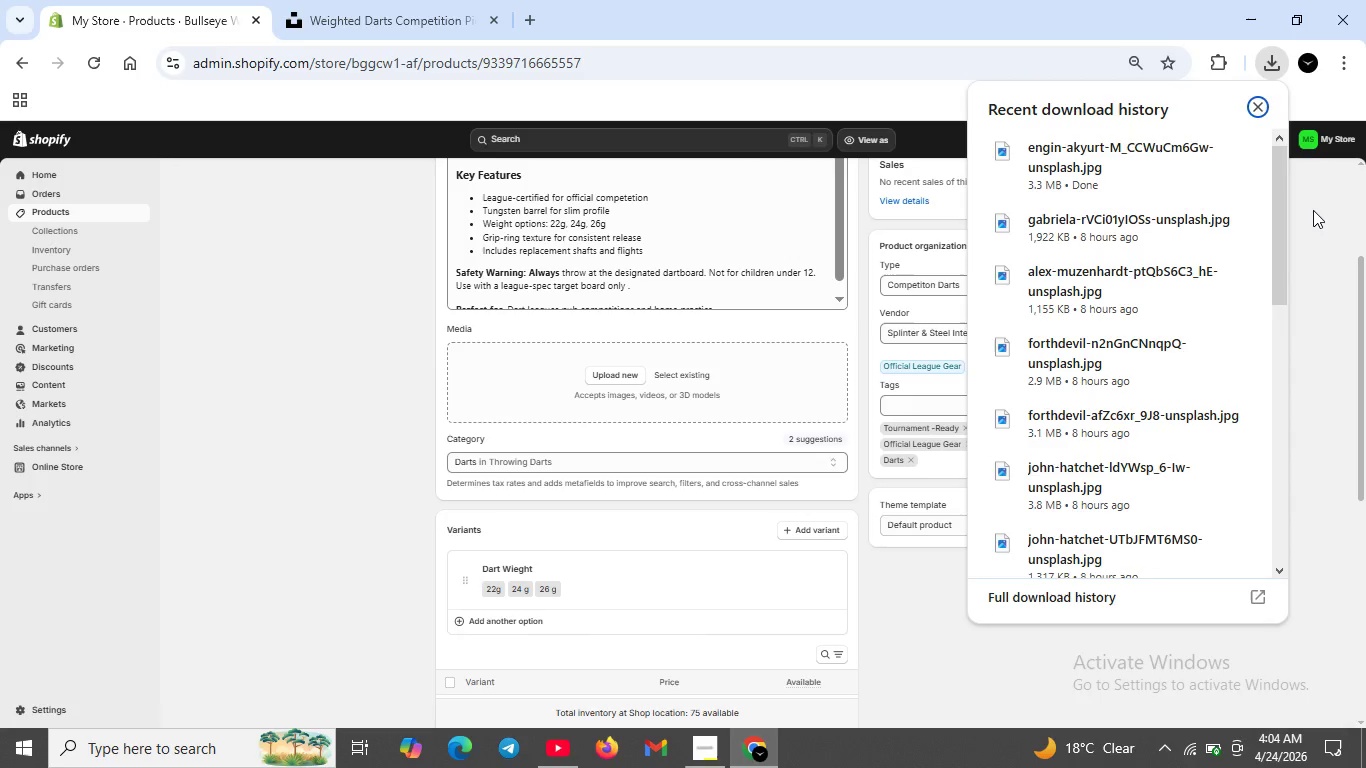 
left_click([1314, 214])
 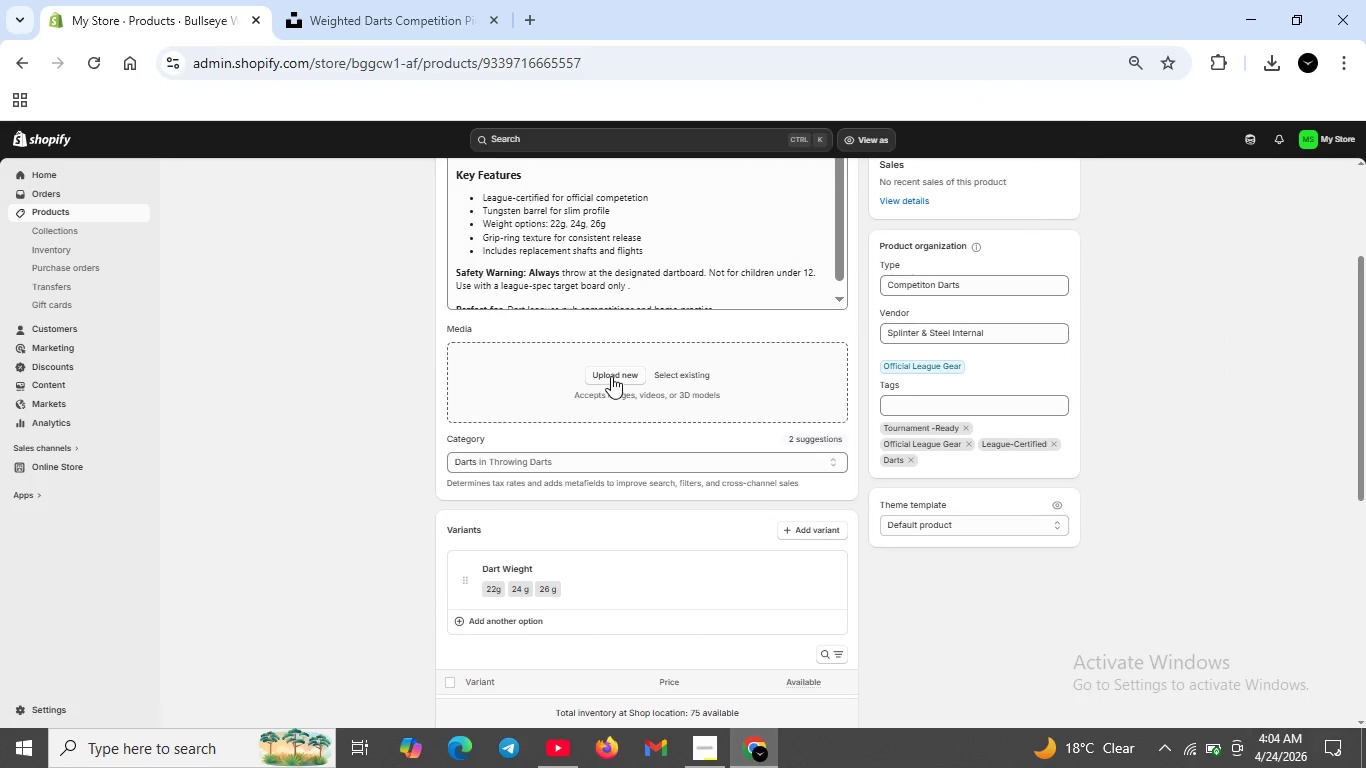 
left_click([611, 376])
 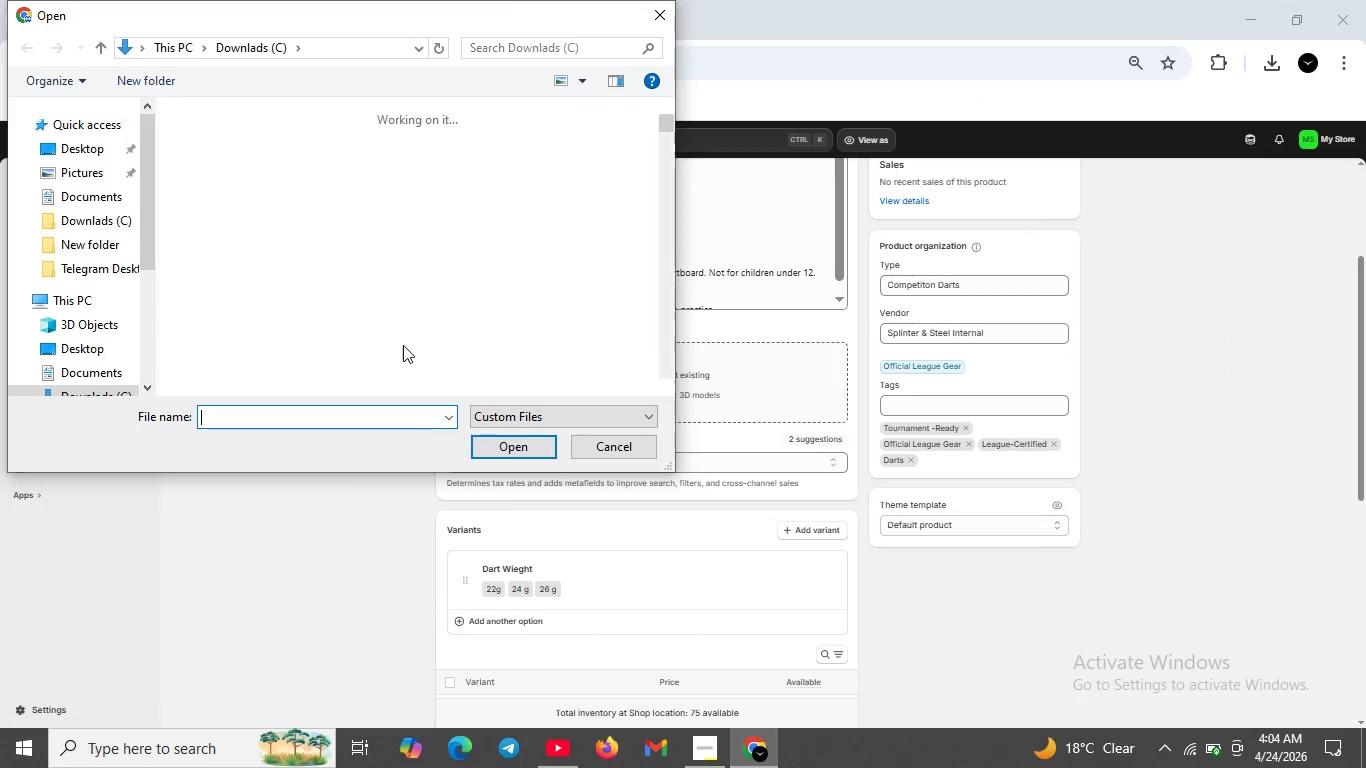 
scroll: coordinate [398, 340], scroll_direction: up, amount: 1.0
 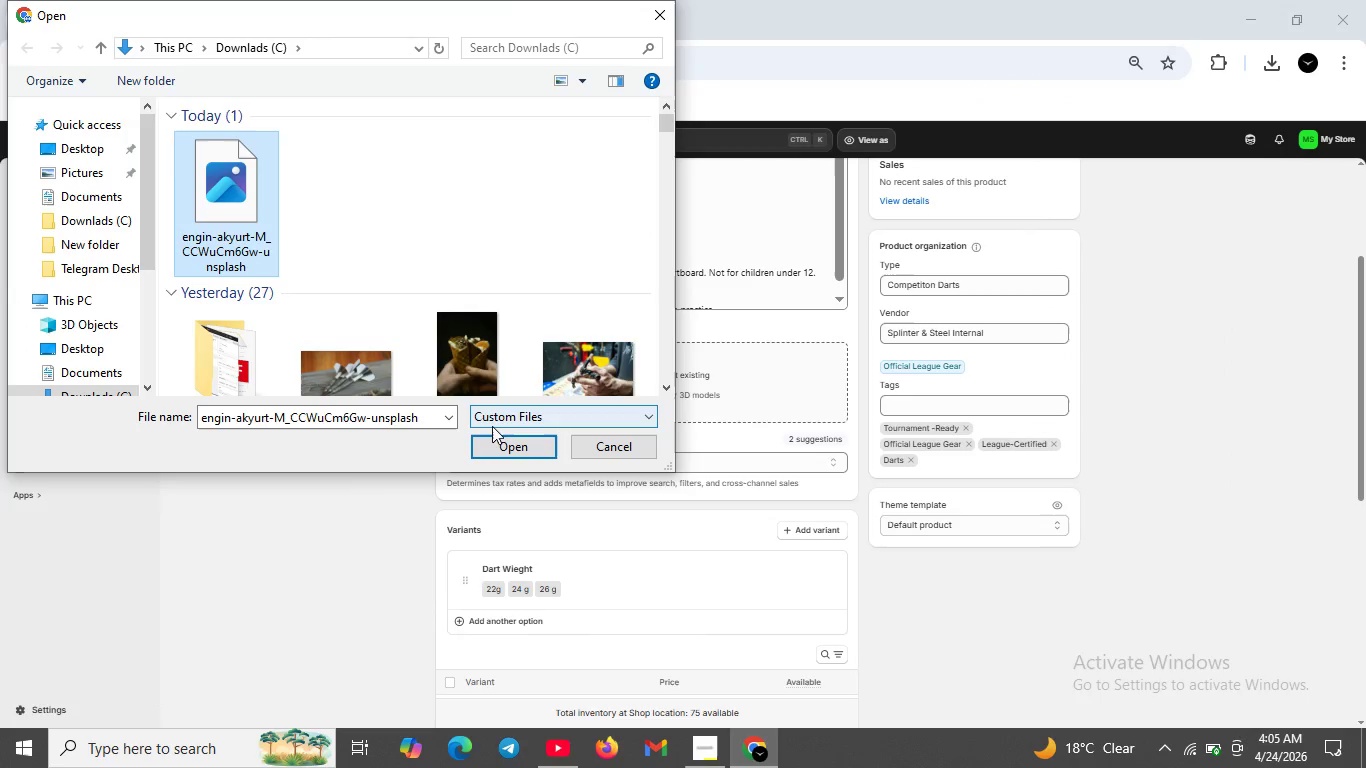 
left_click_drag(start_coordinate=[492, 435], to_coordinate=[492, 440])
 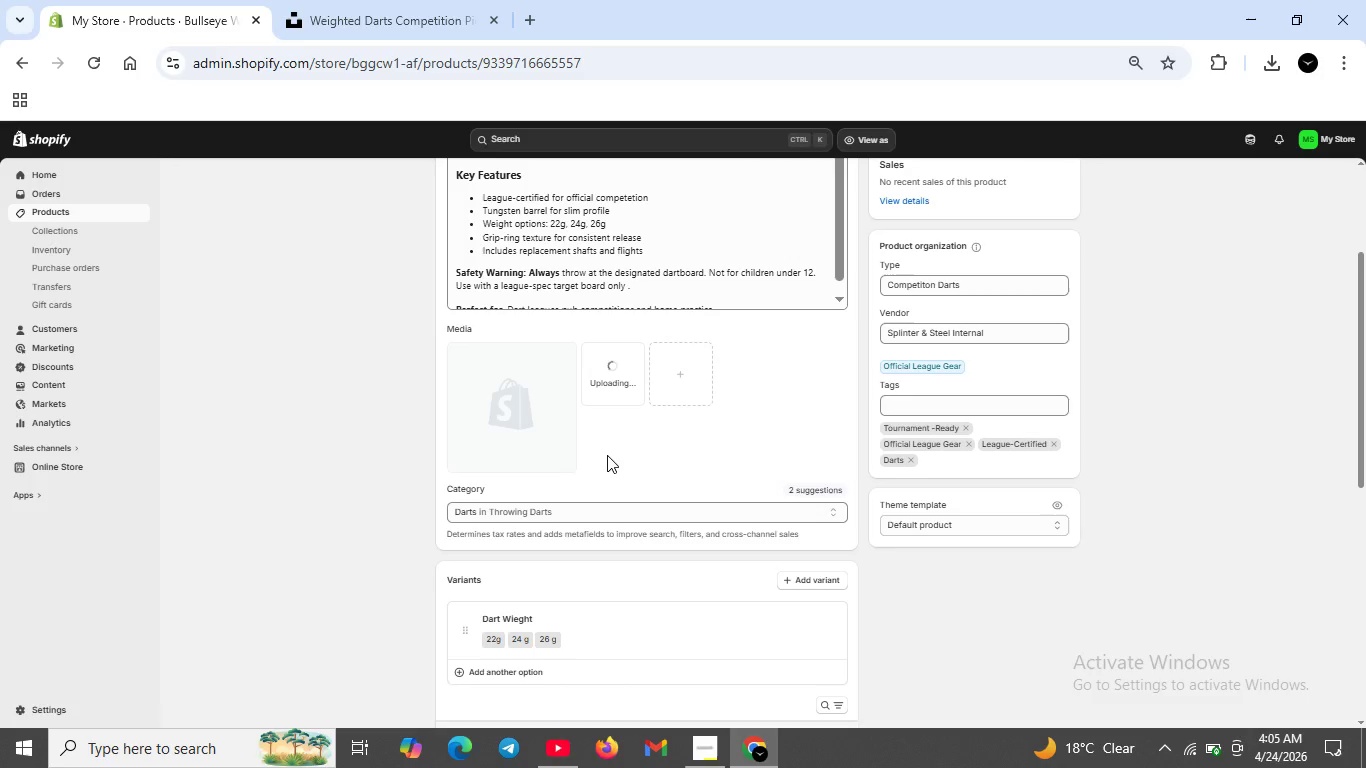 
wait(18.75)
 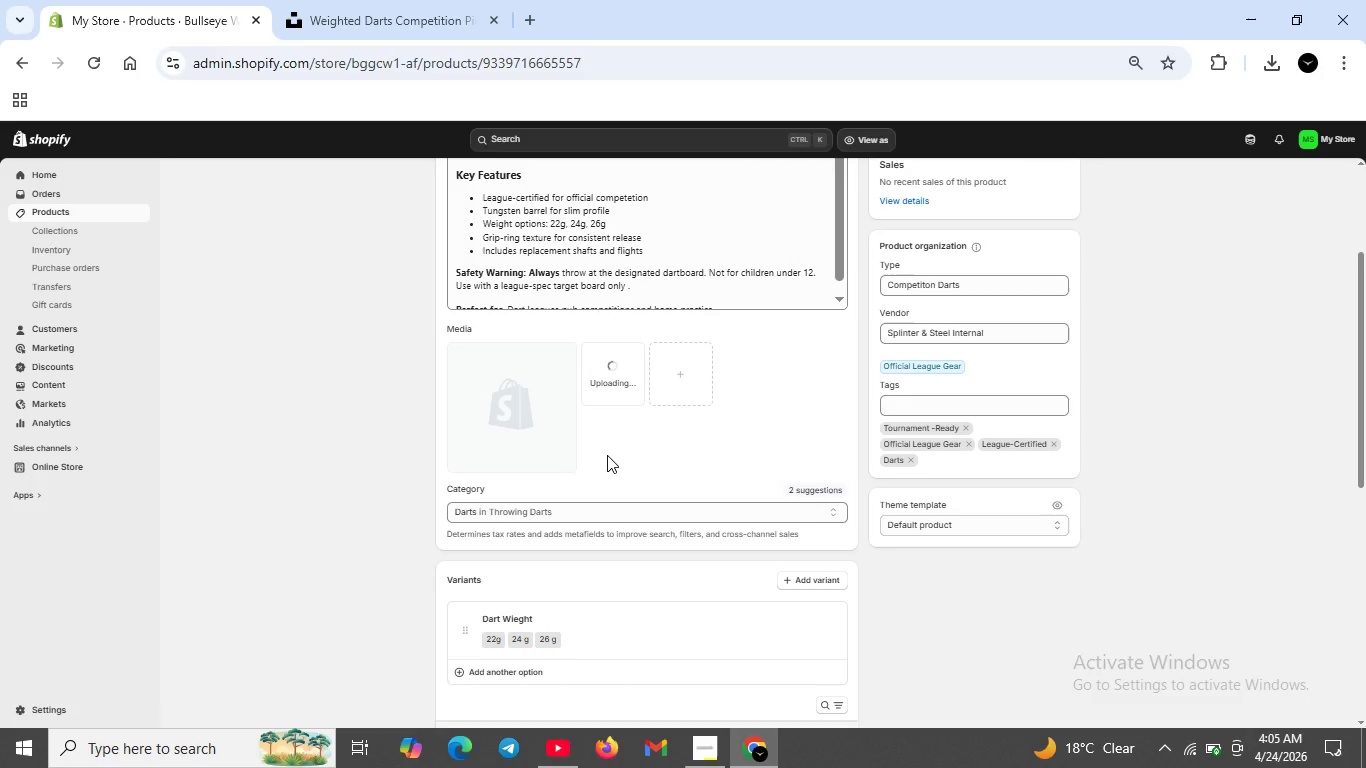 
double_click([540, 430])
 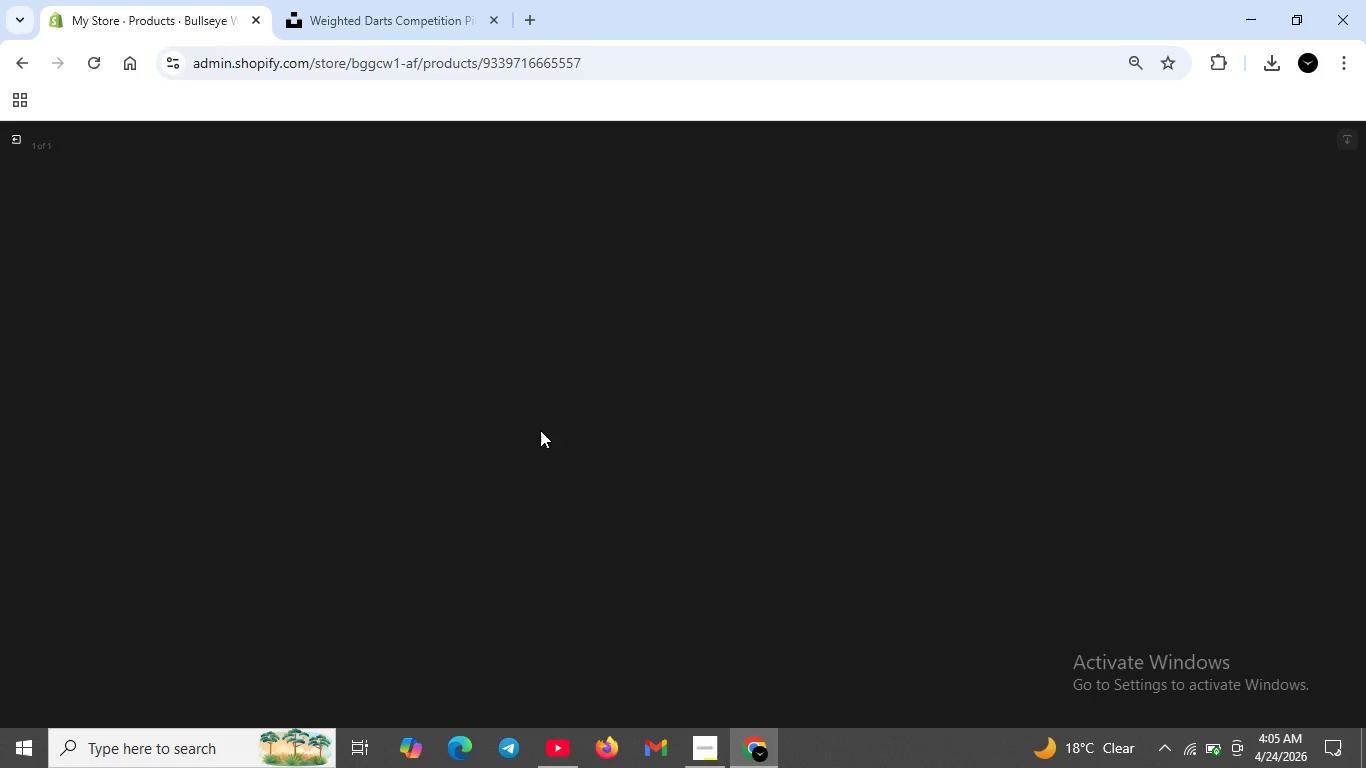 
scroll: coordinate [540, 430], scroll_direction: up, amount: 3.0
 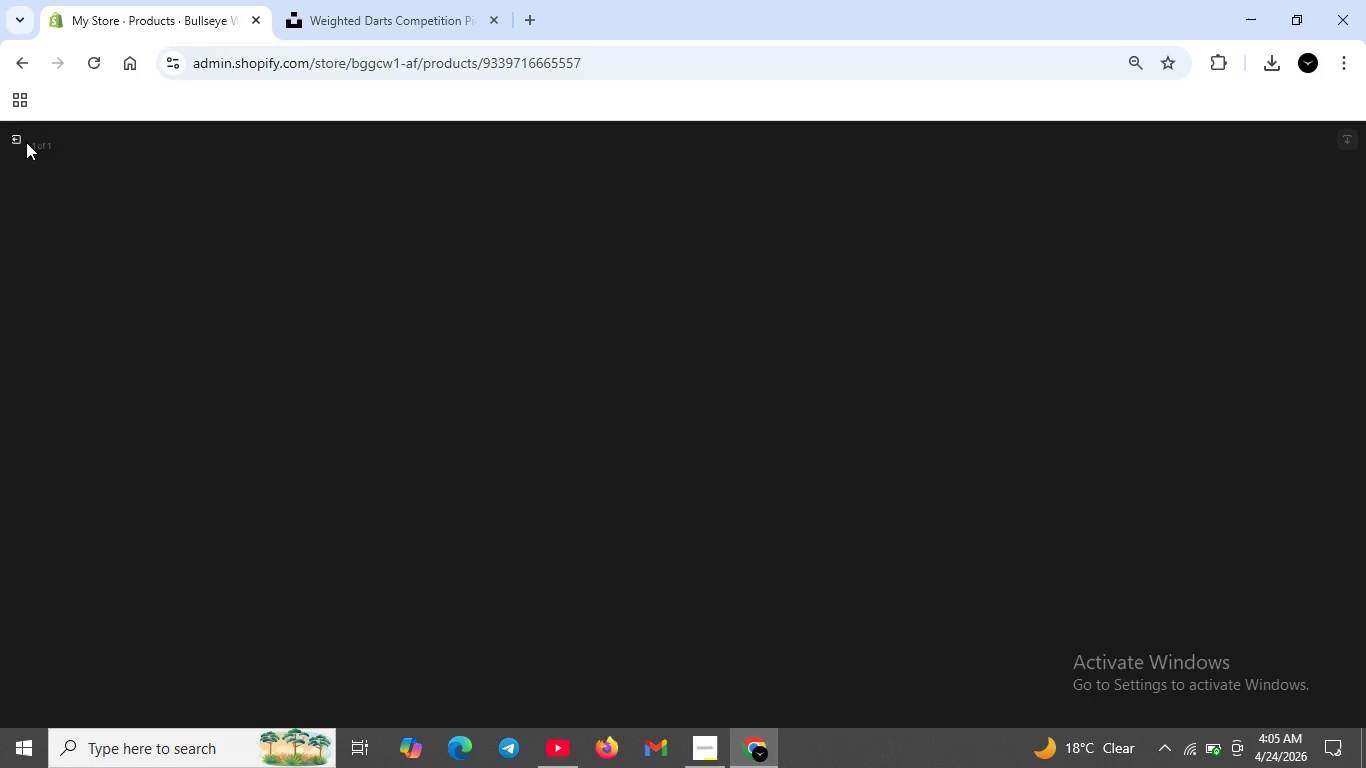 
left_click([17, 135])
 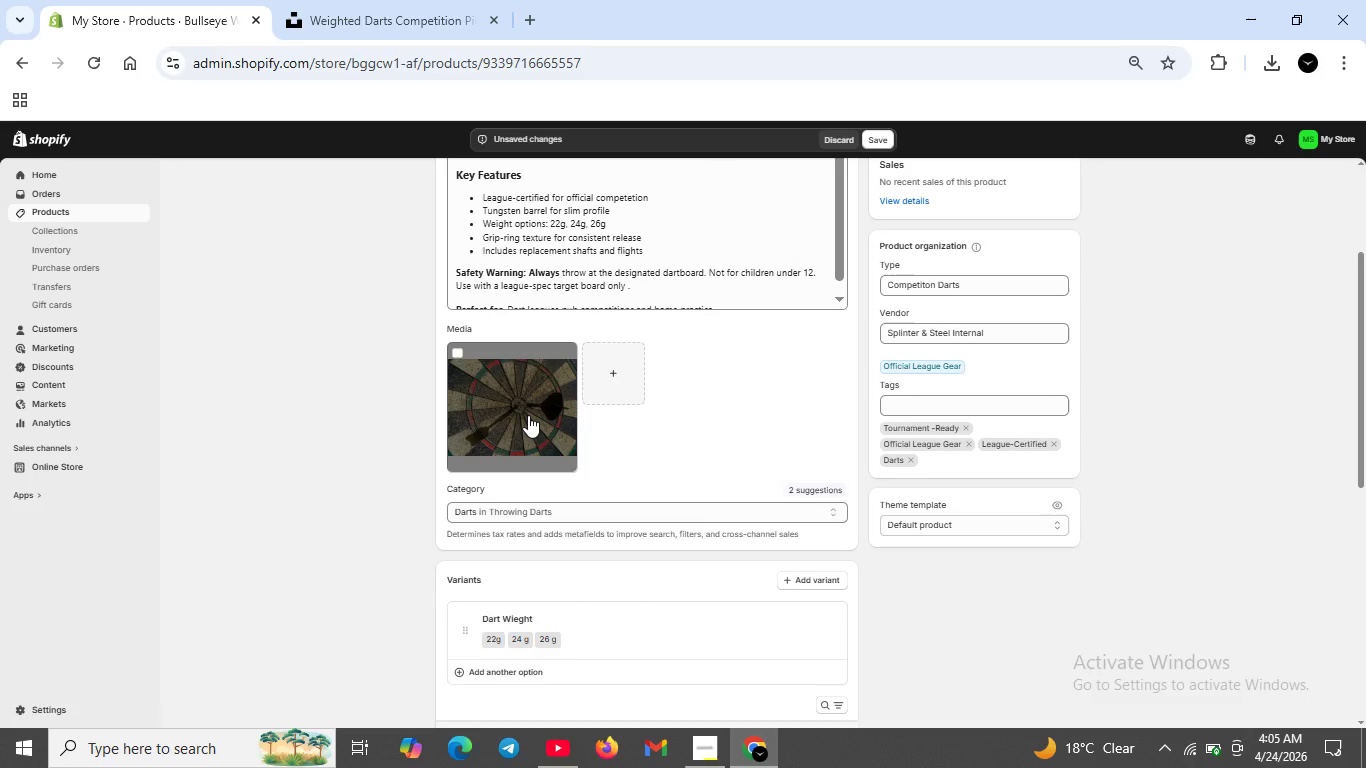 
double_click([528, 415])
 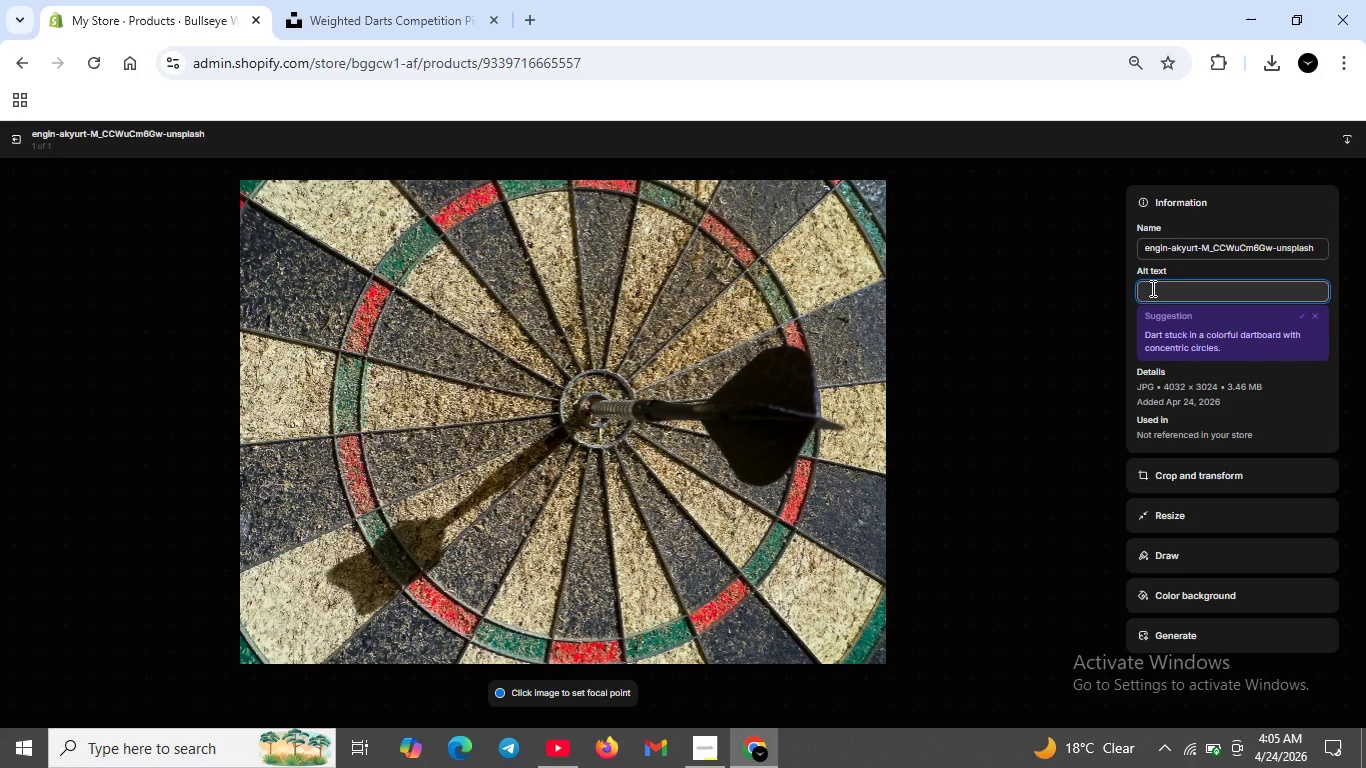 
type(Bullseye darts for competetie throwing --laegue certified  with 22g, 24 g, 26 tungsten  barrel ptions)
 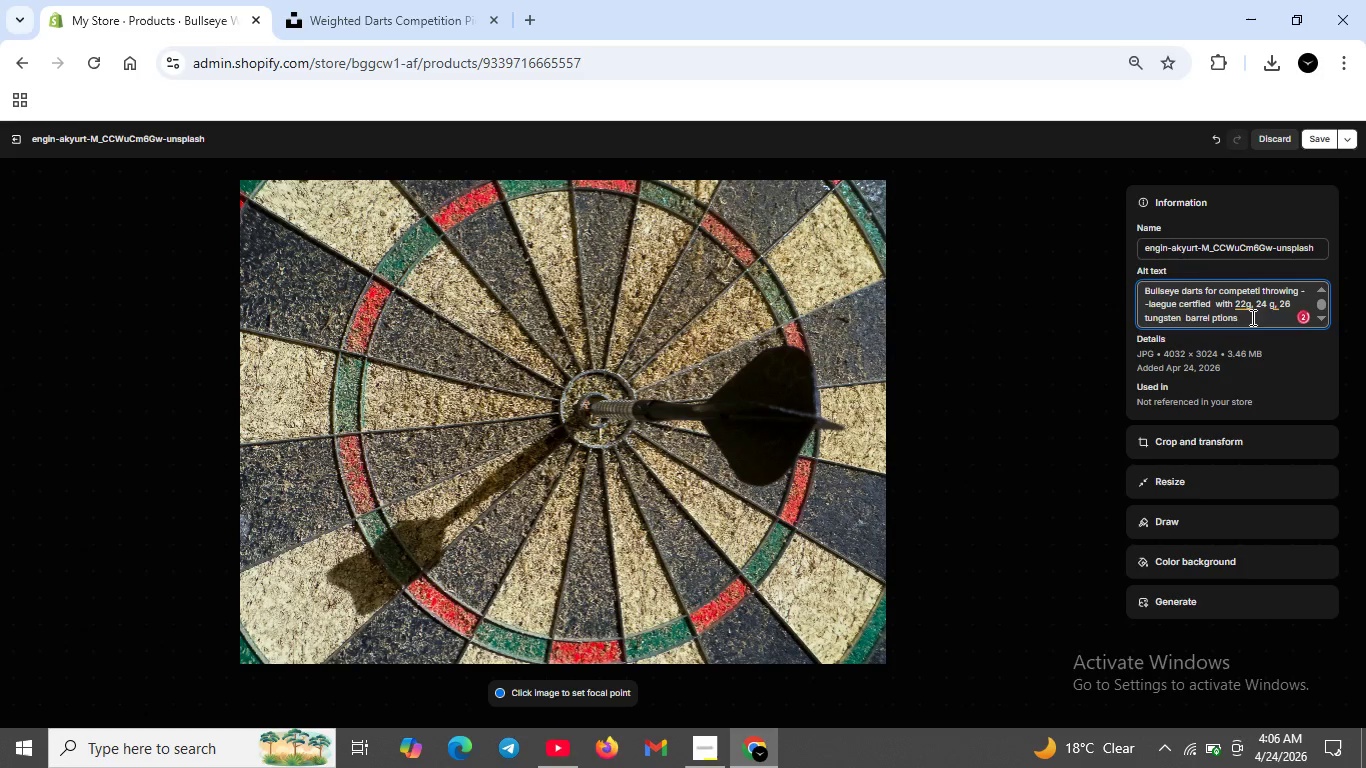 
left_click([1247, 303])
 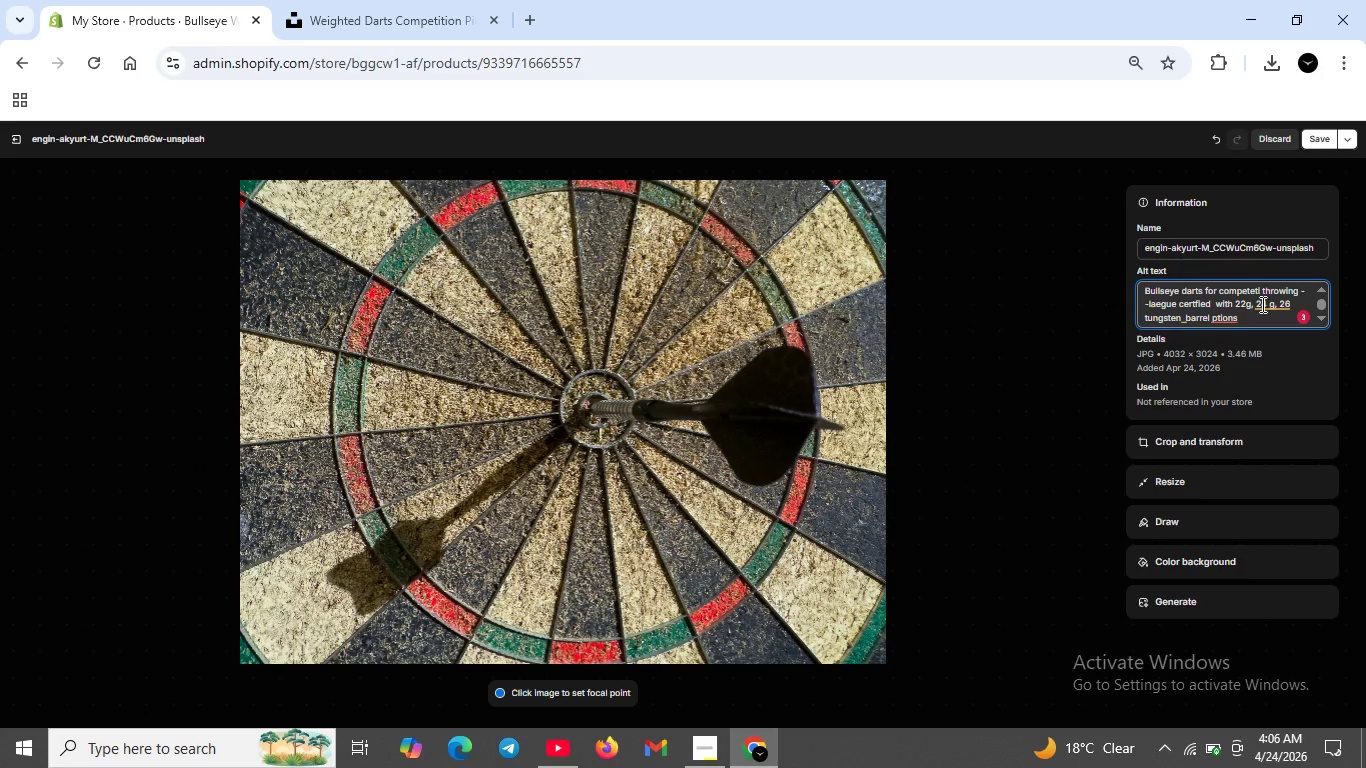 
left_click([1261, 304])
 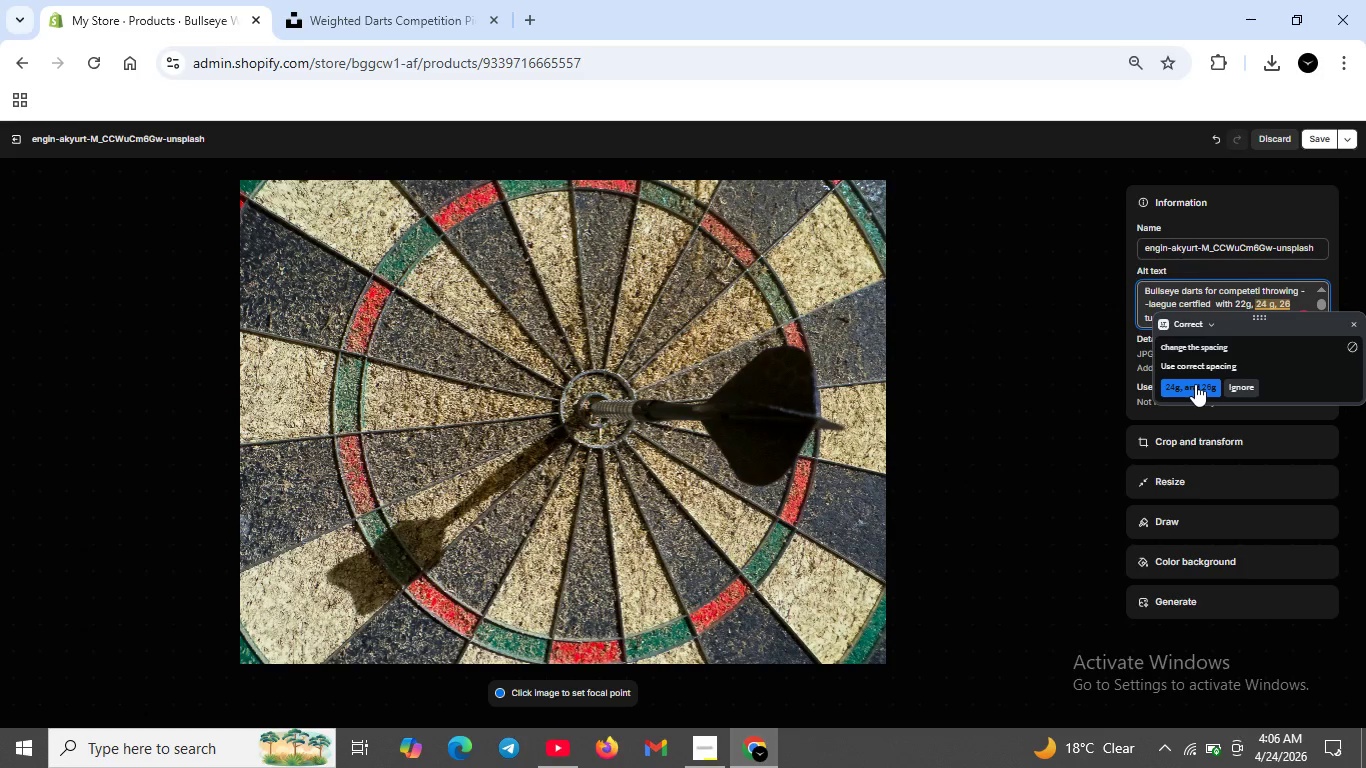 
left_click([1195, 384])
 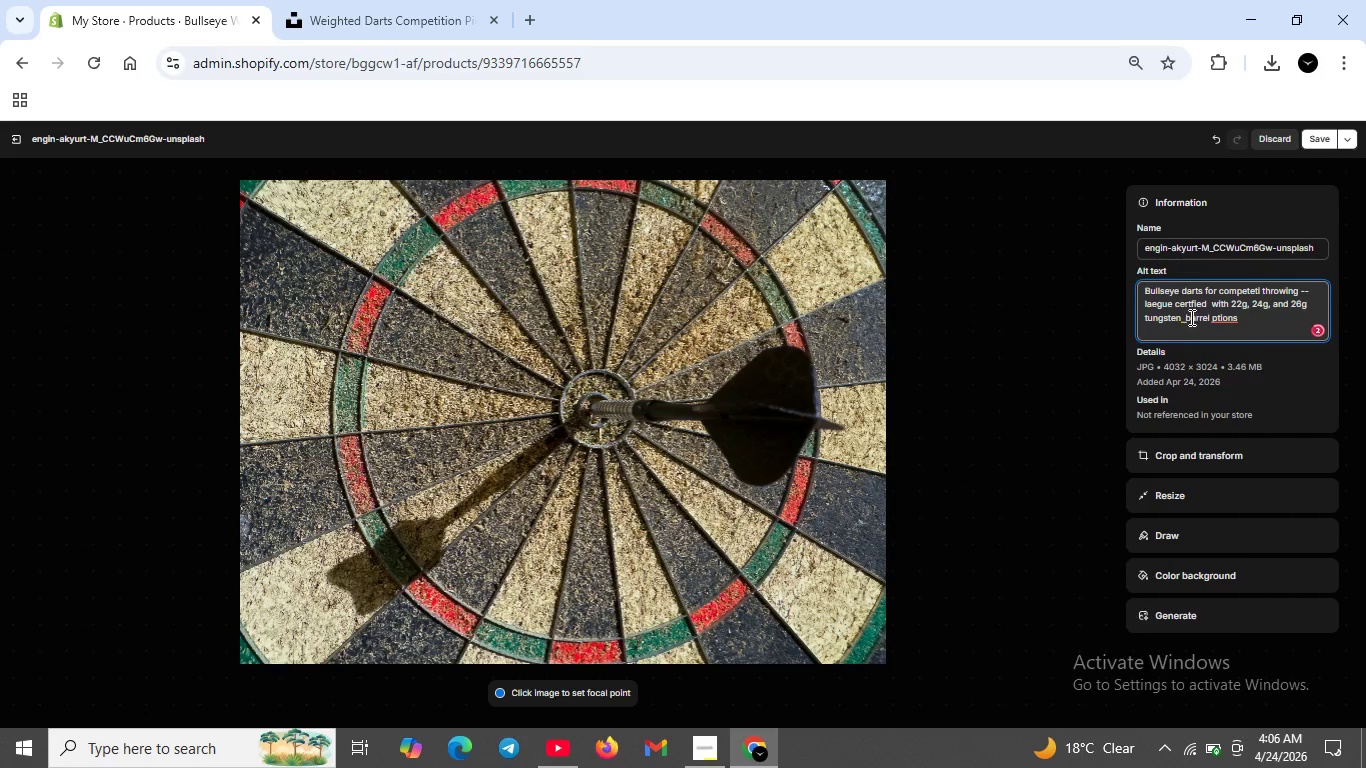 
left_click([1190, 317])
 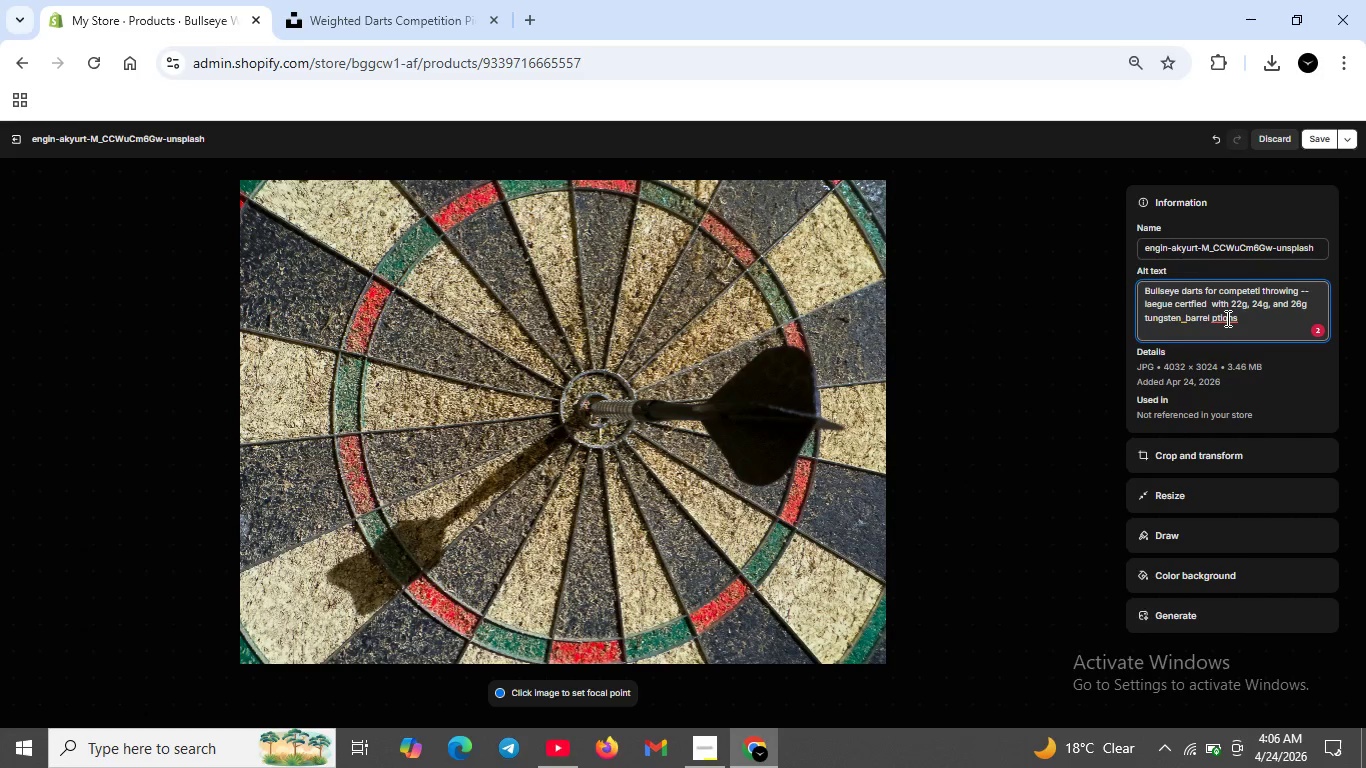 
left_click([1226, 318])
 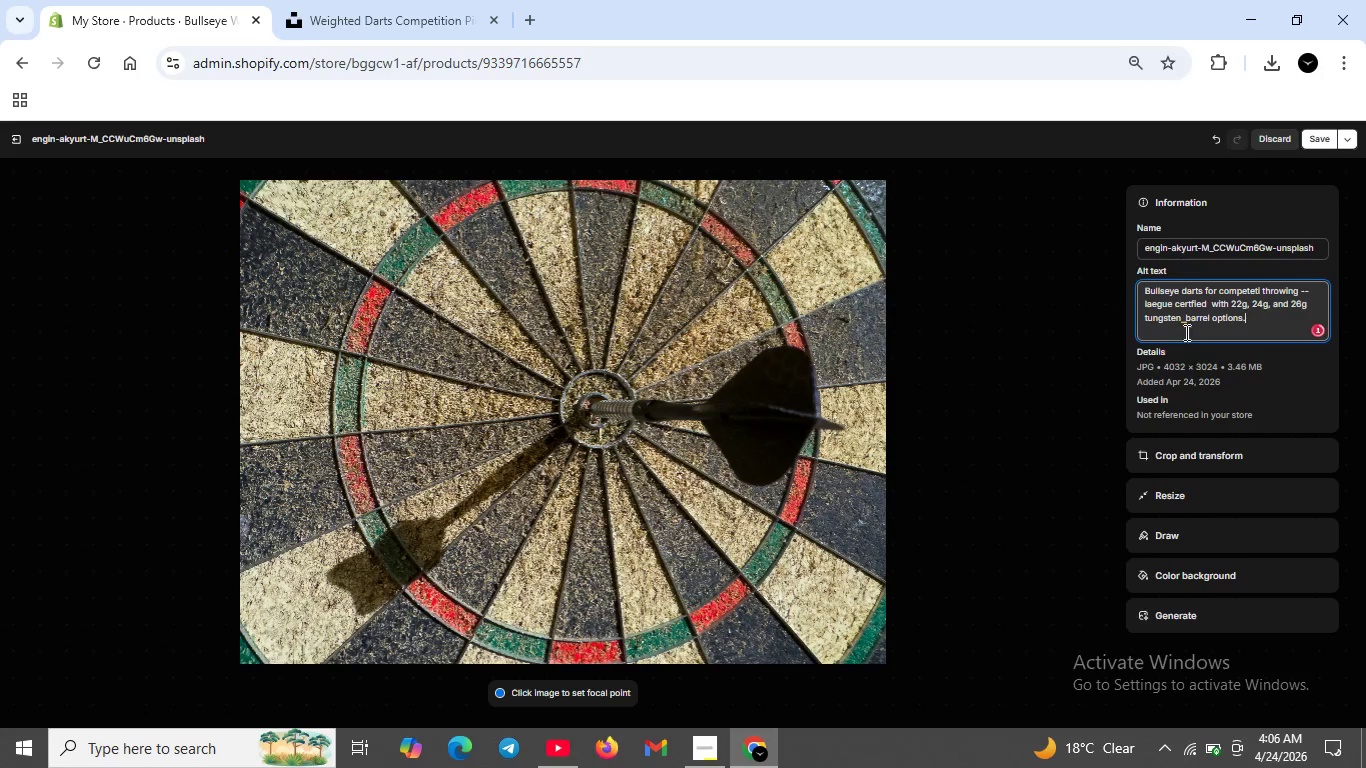 
left_click([1181, 317])
 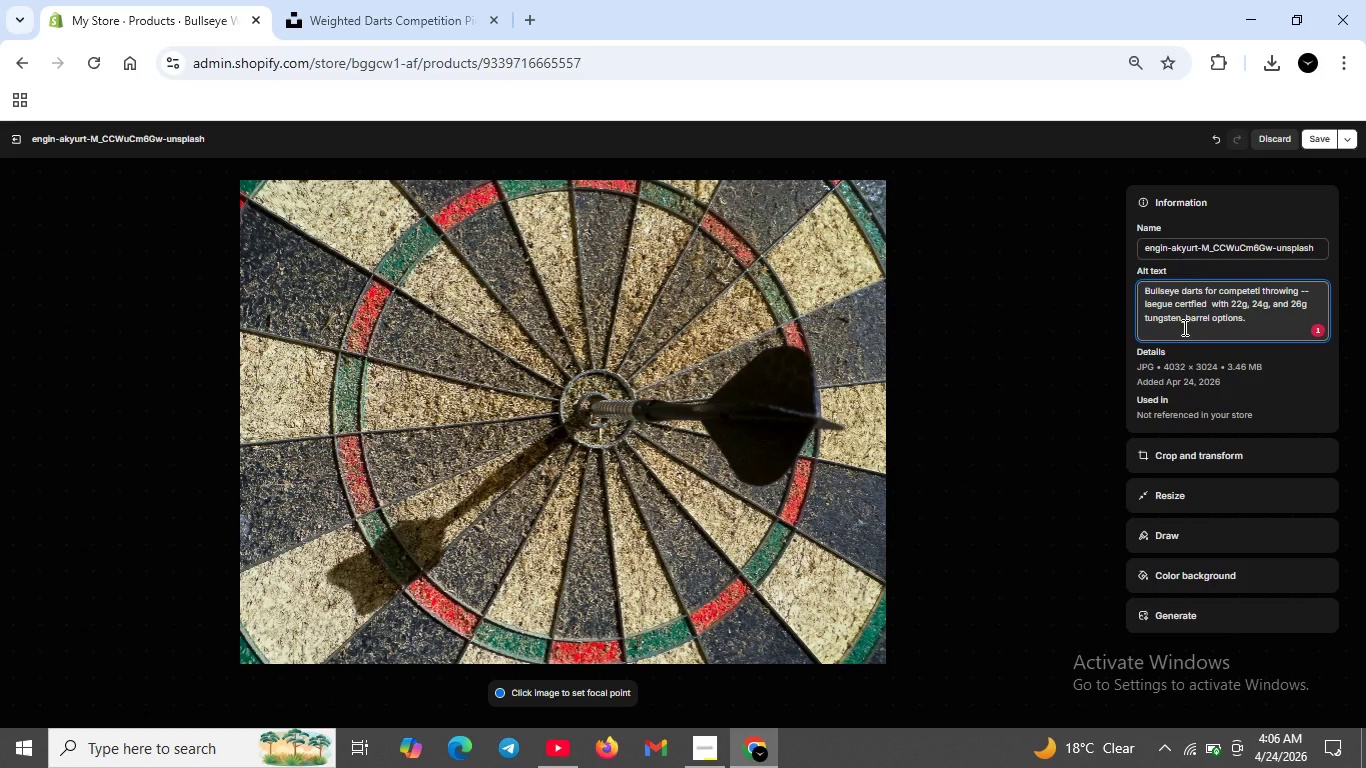 
left_click([1183, 327])
 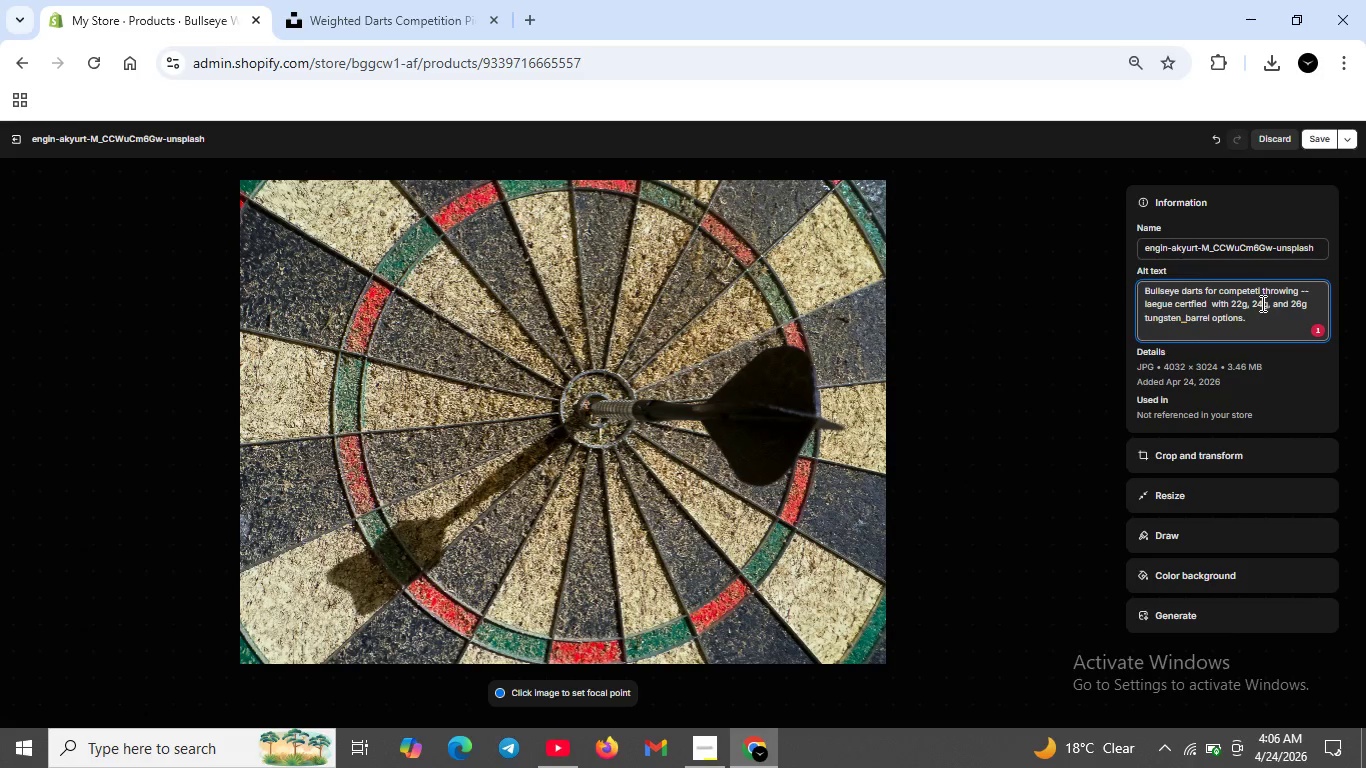 
scroll: coordinate [1261, 303], scroll_direction: up, amount: 2.0
 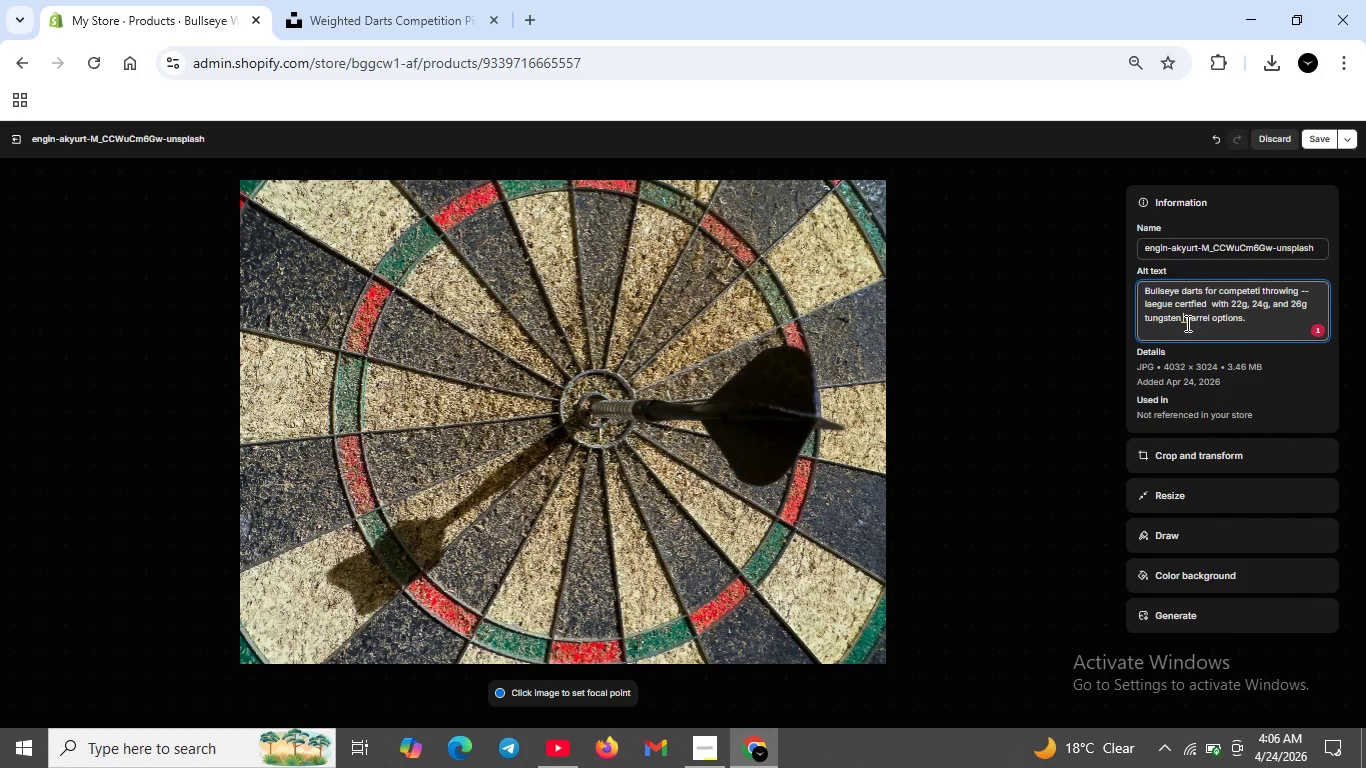 
left_click([1186, 322])
 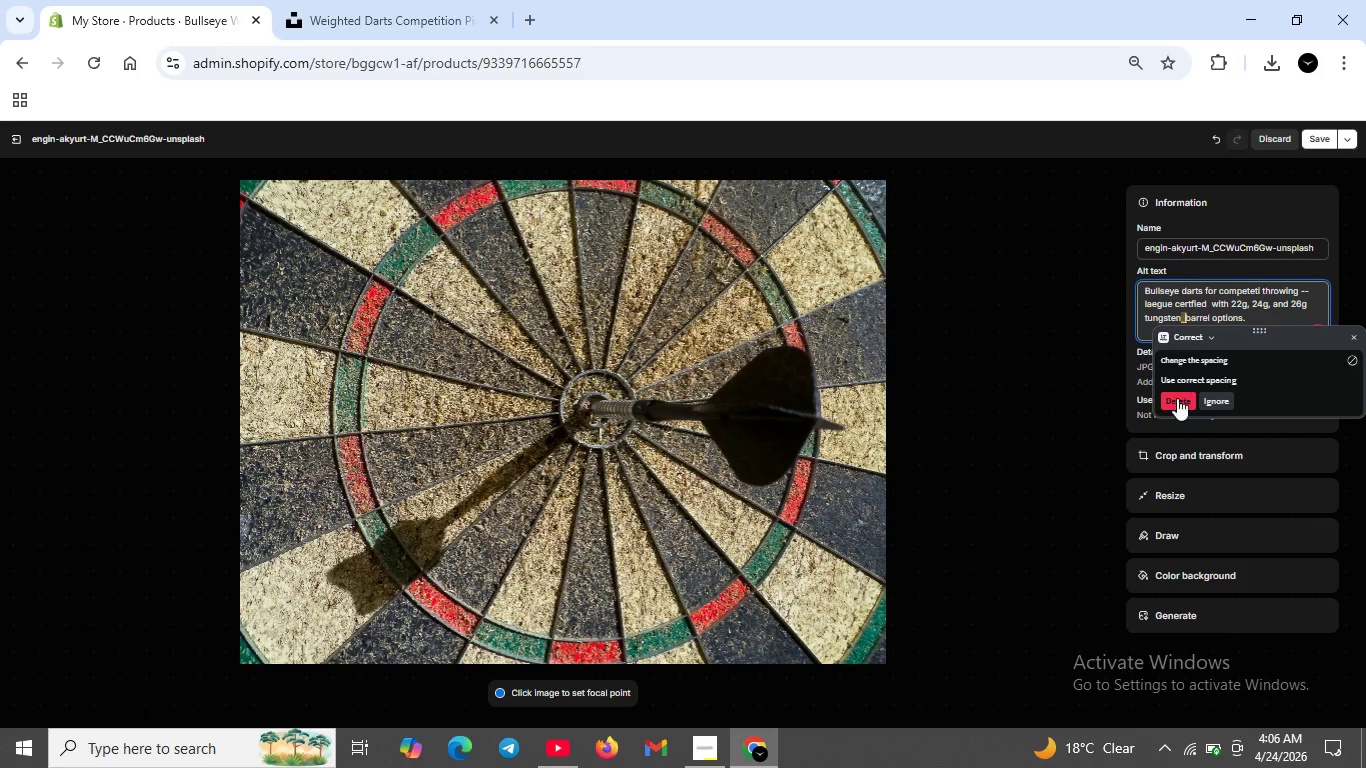 
left_click([1177, 402])
 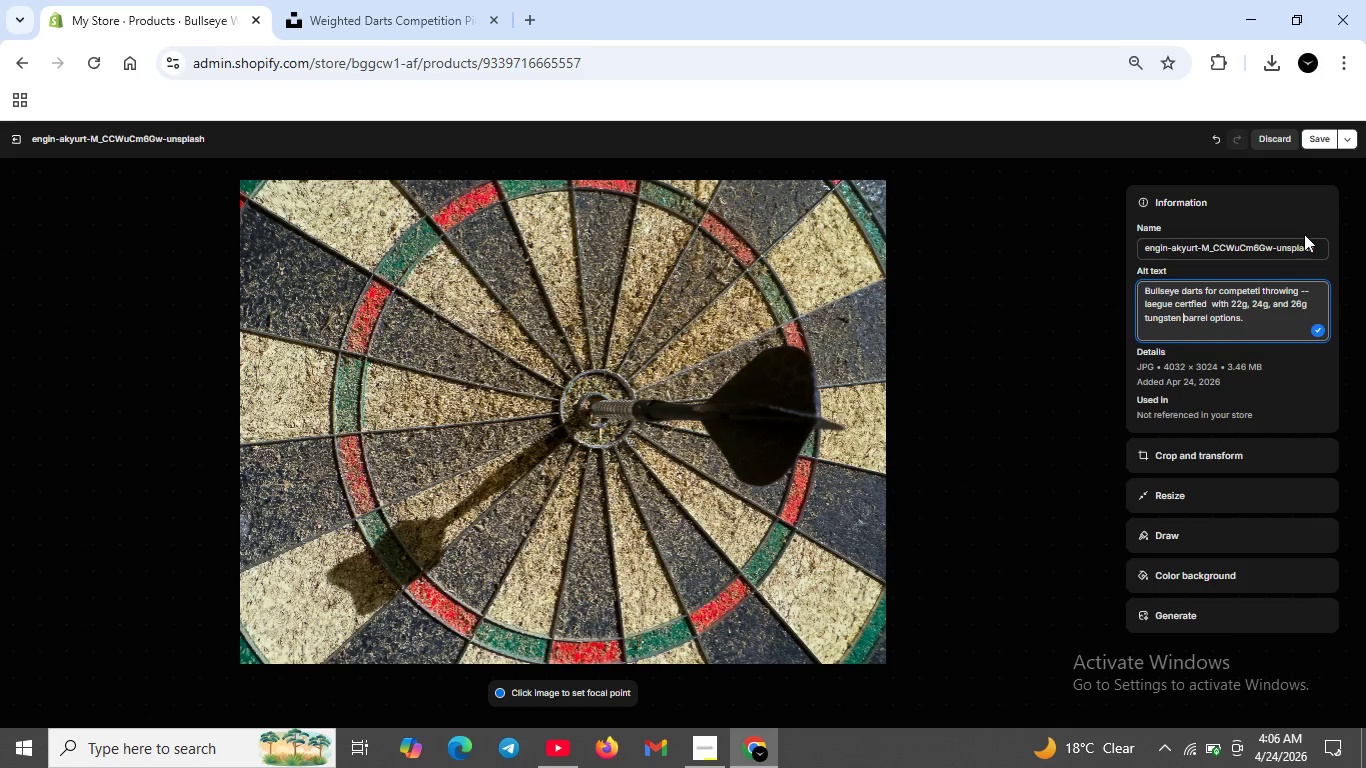 
wait(8.31)
 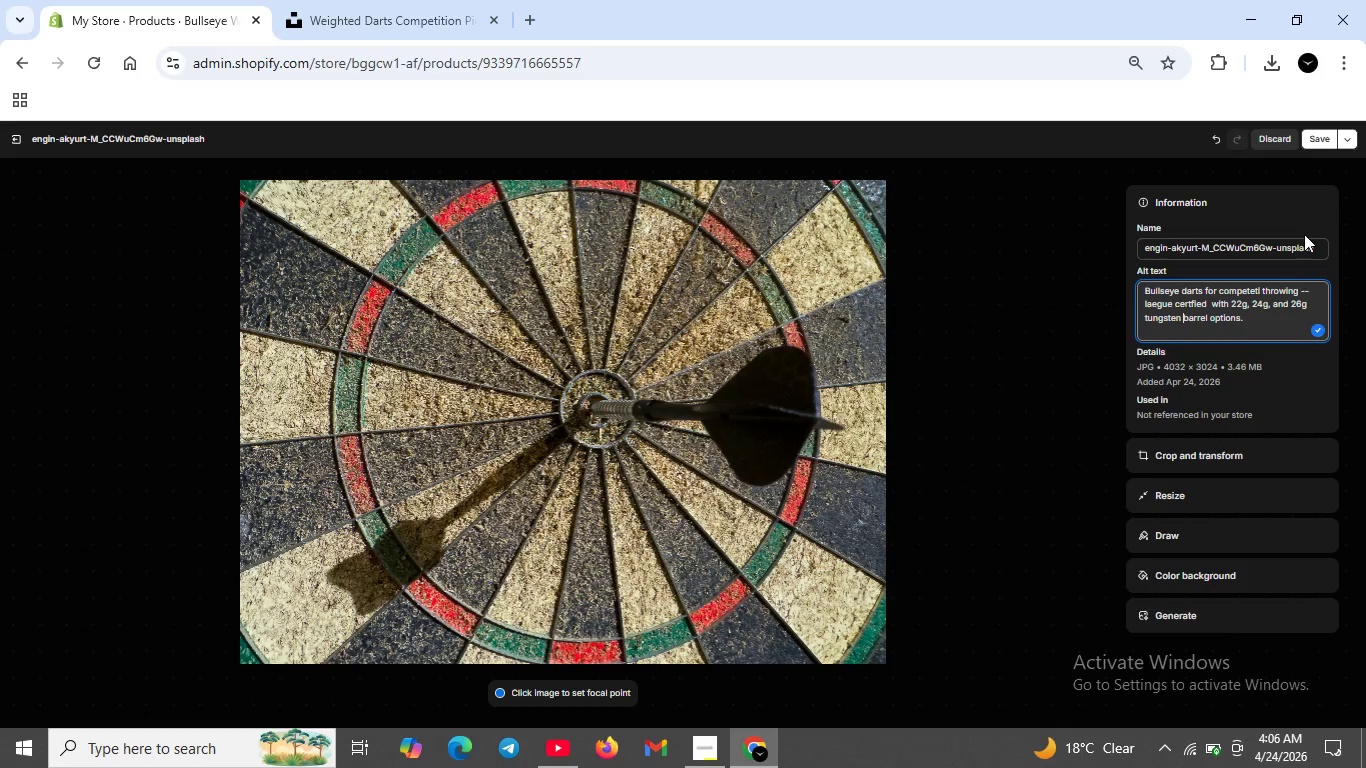 
left_click([1260, 287])
 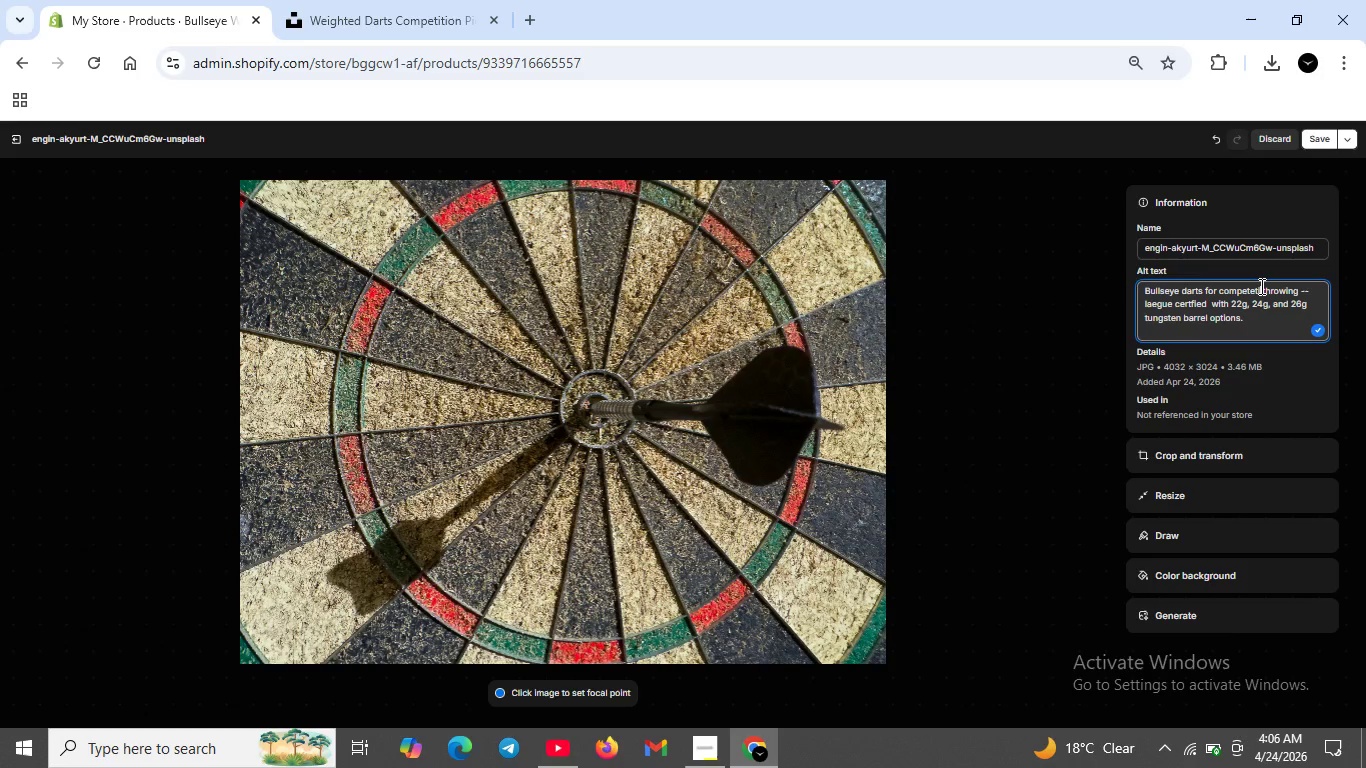 
type(ve )
 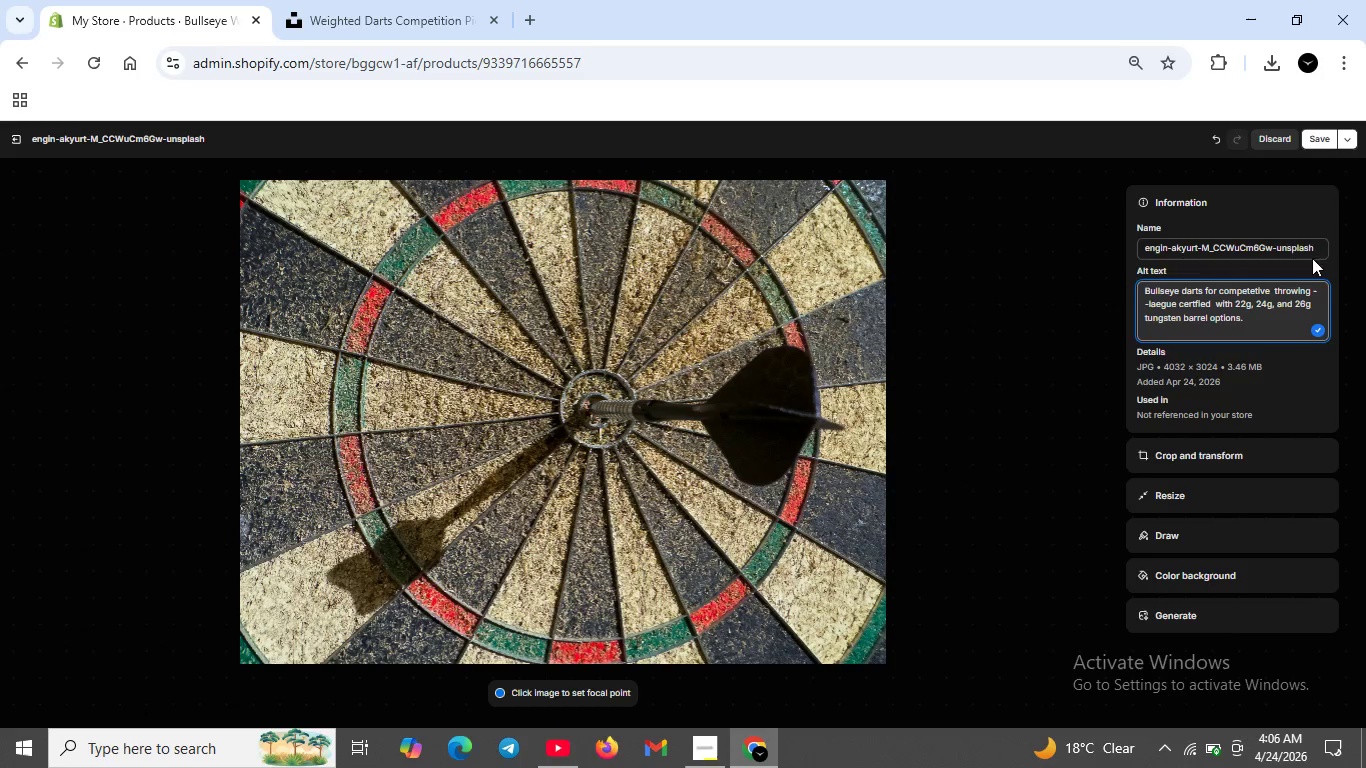 
left_click([1319, 141])
 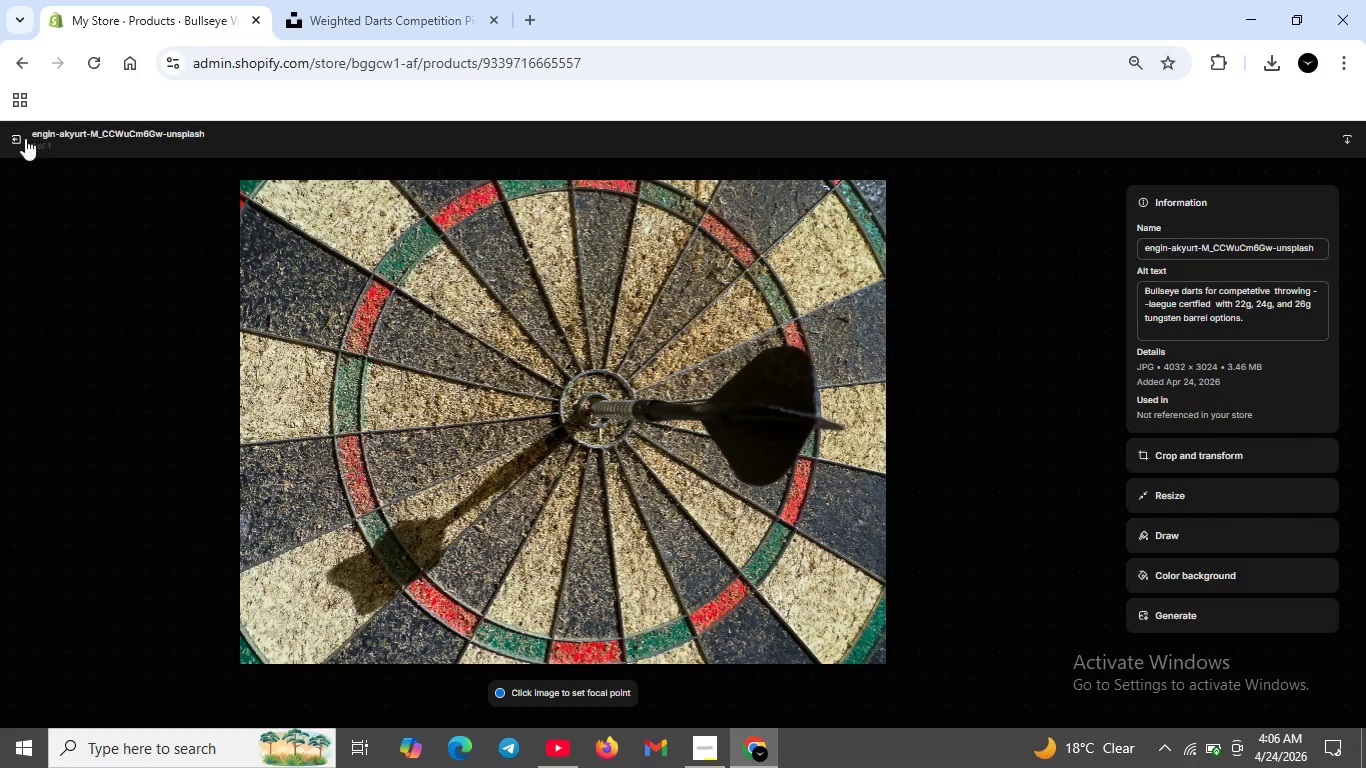 
wait(6.55)
 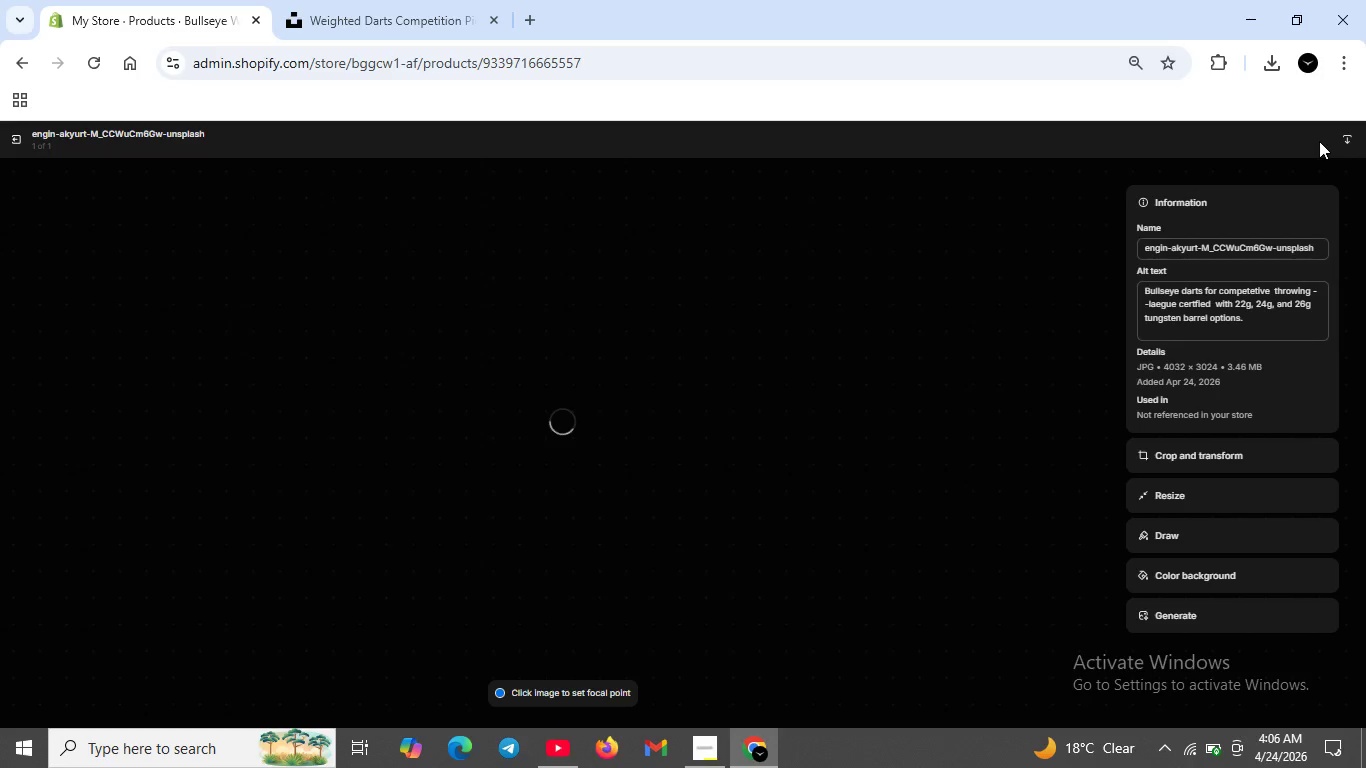 
left_click([23, 136])
 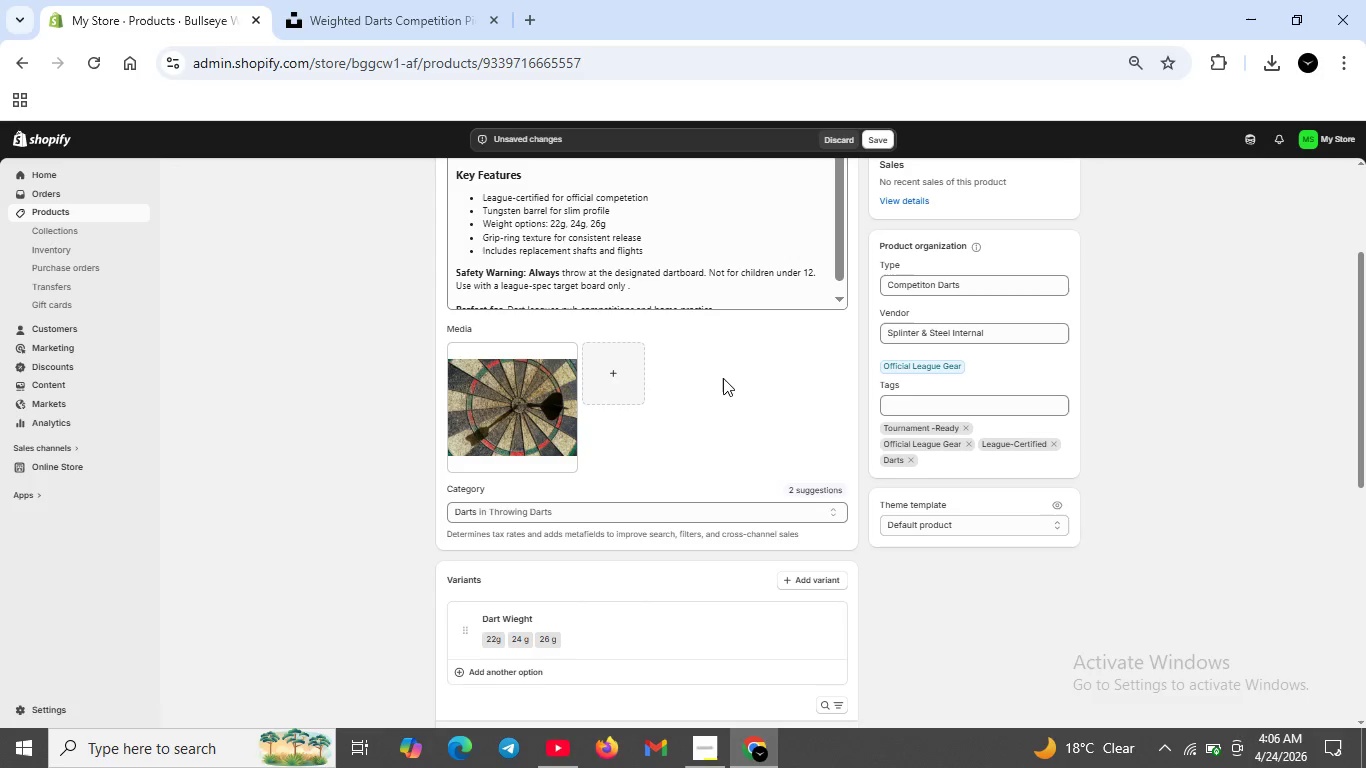 
scroll: coordinate [721, 413], scroll_direction: down, amount: 7.0
 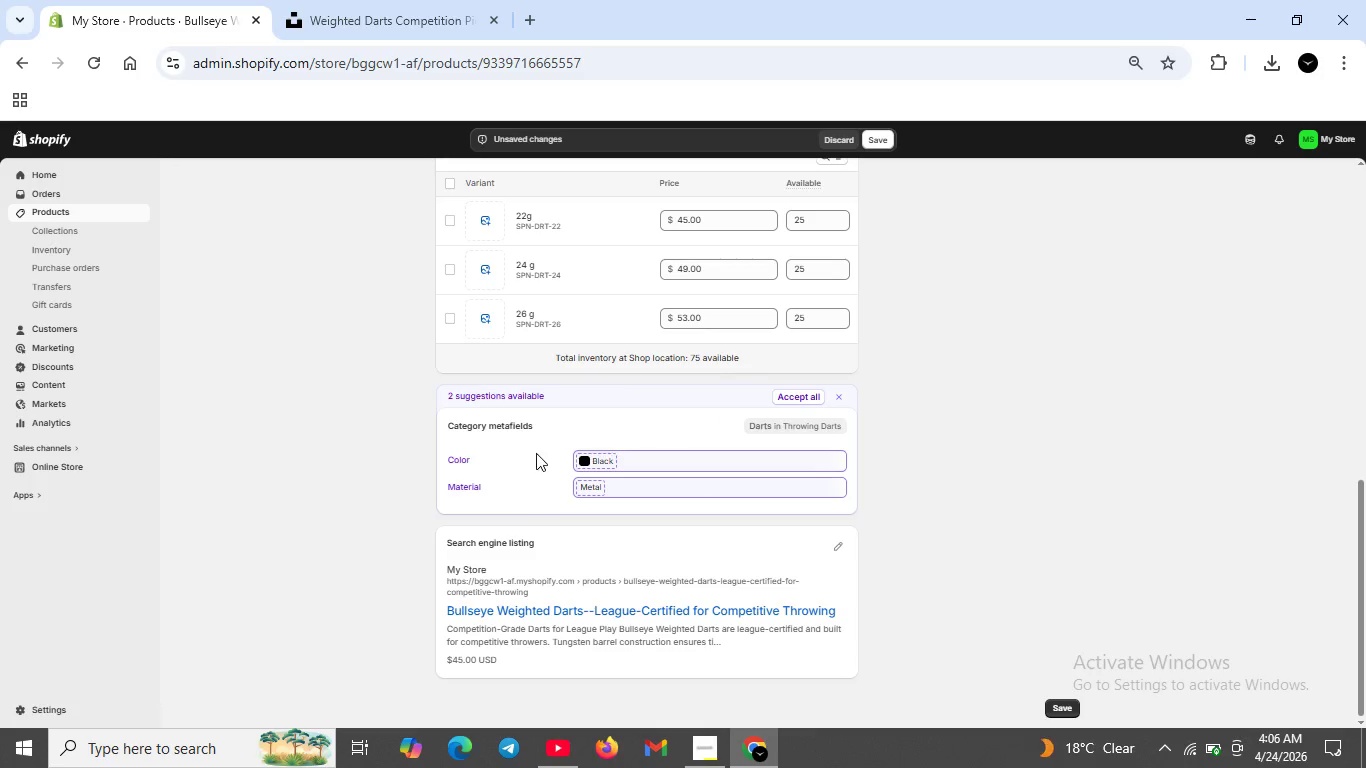 
left_click([842, 550])
 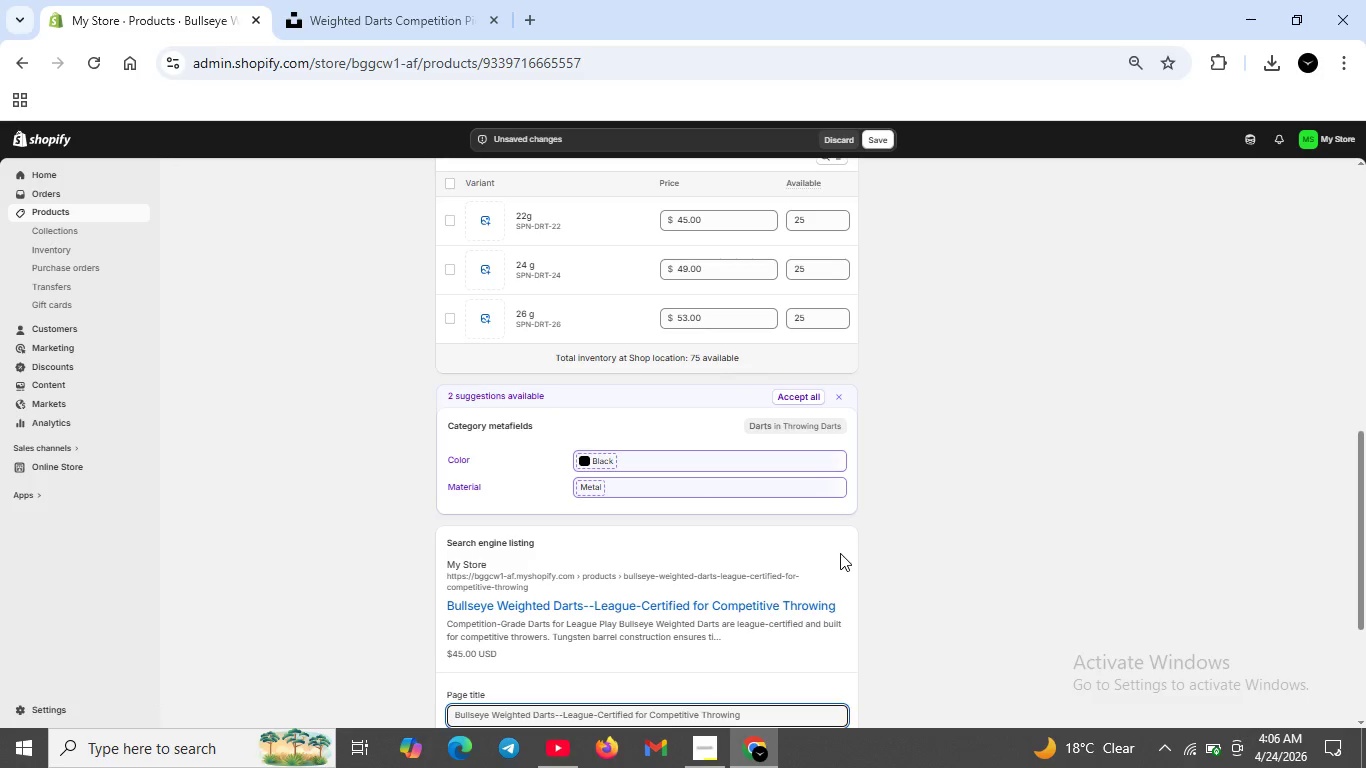 
scroll: coordinate [772, 585], scroll_direction: down, amount: 3.0
 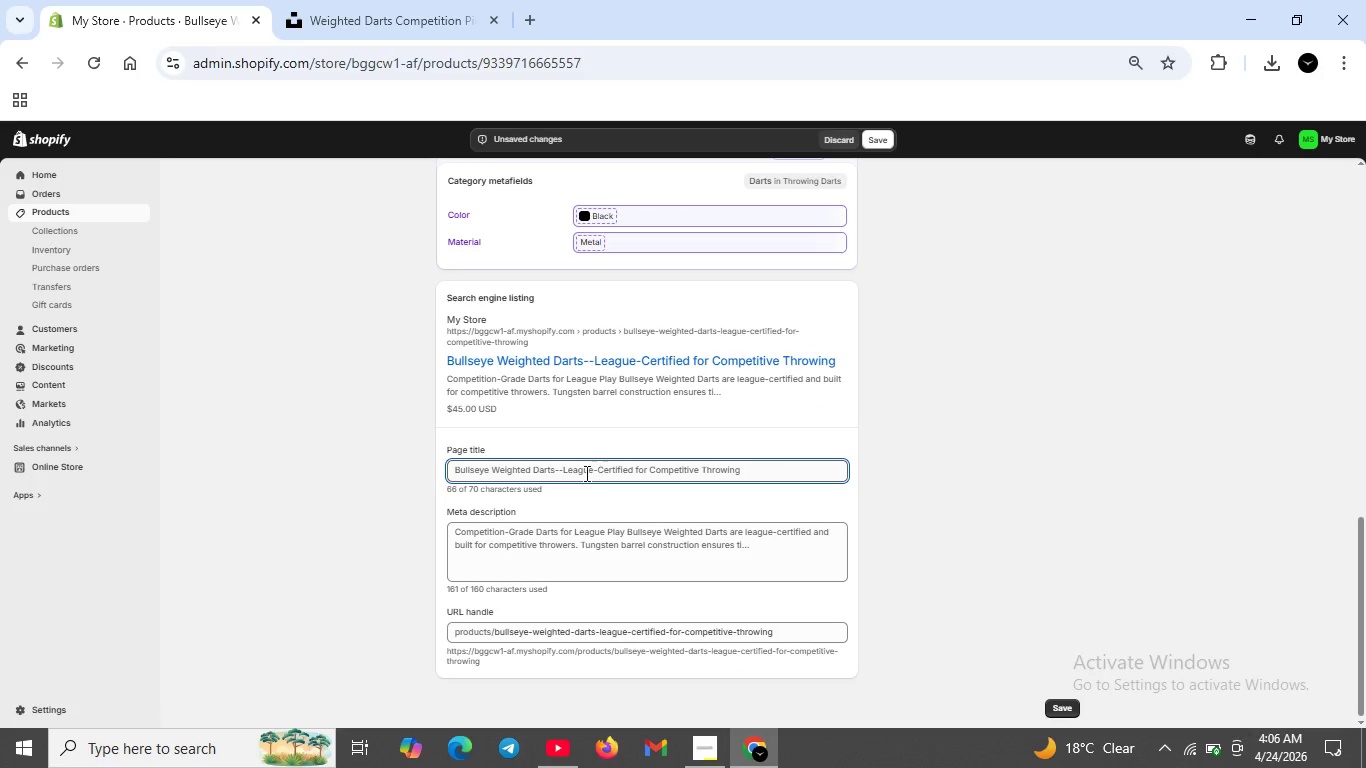 
left_click([561, 470])
 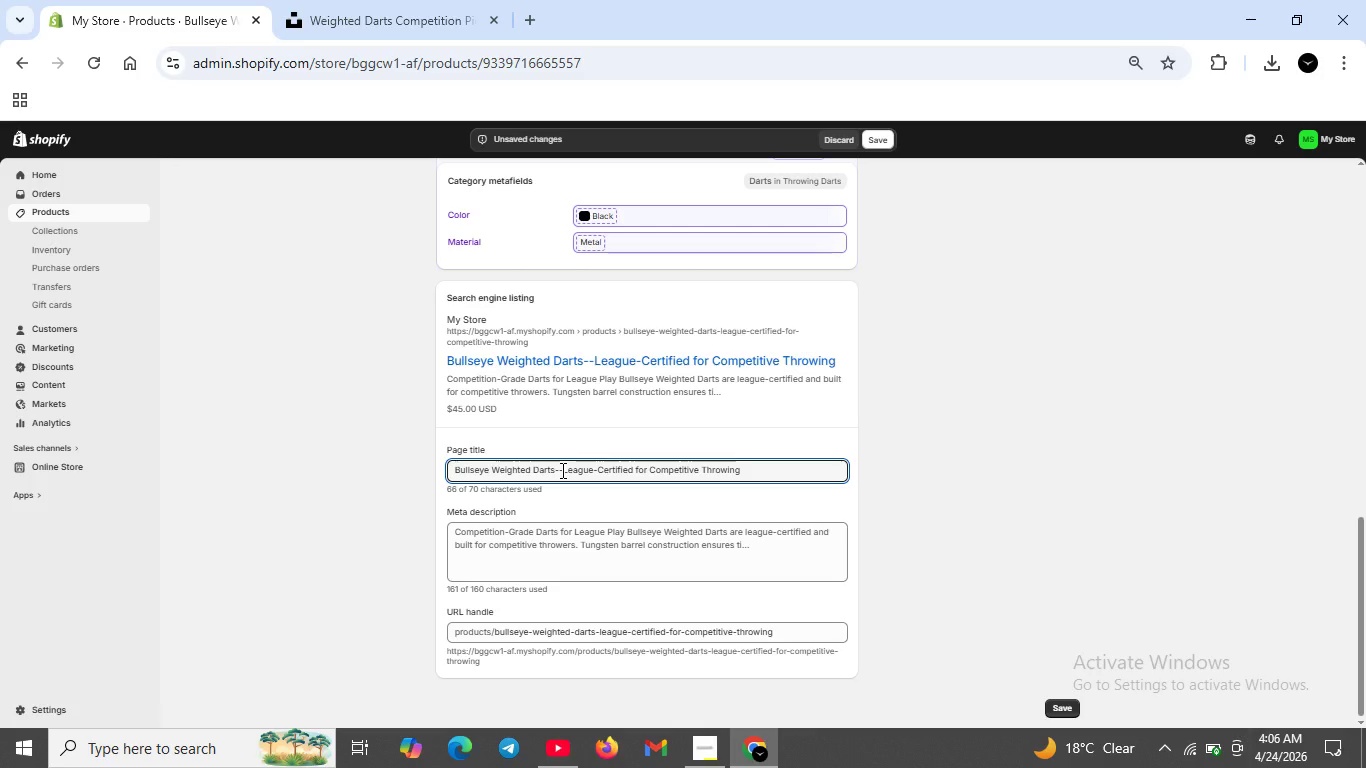 
key(Backspace)
 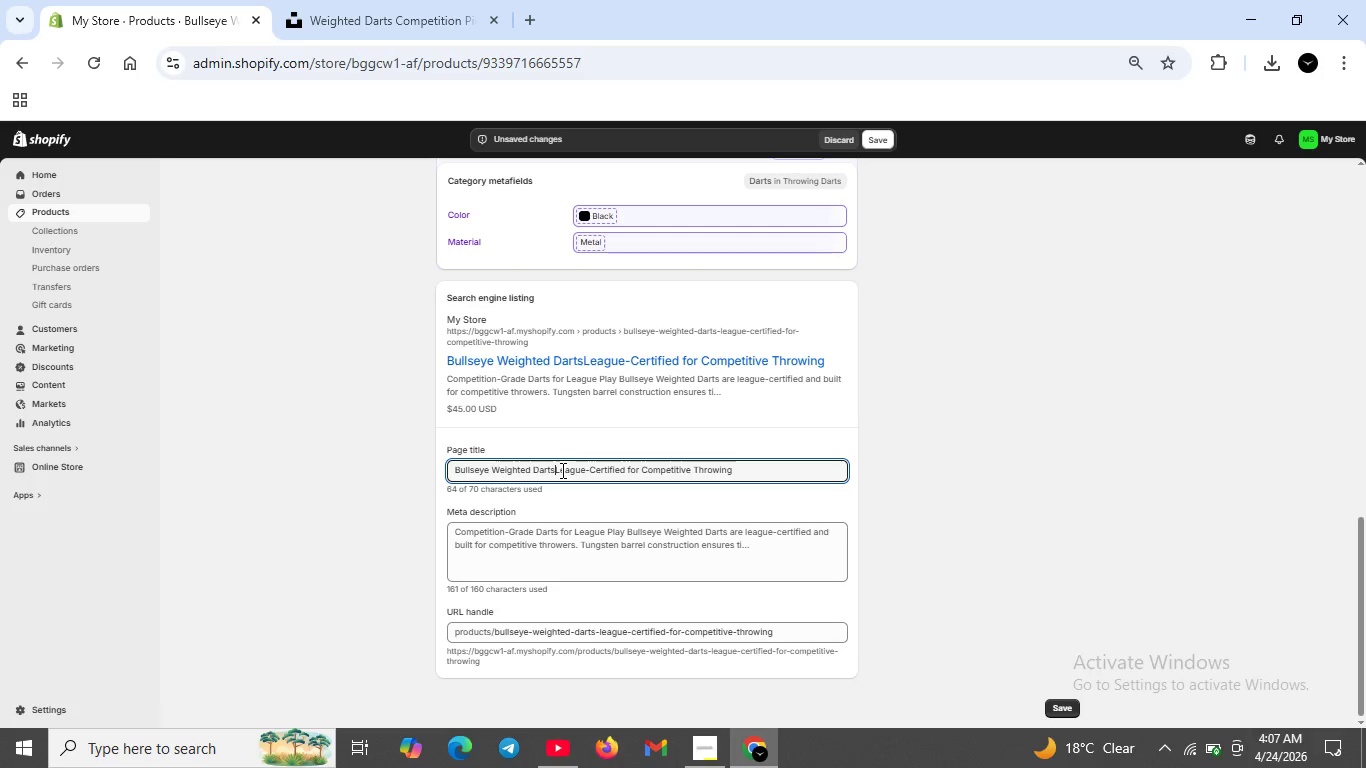 
key(Backspace)
 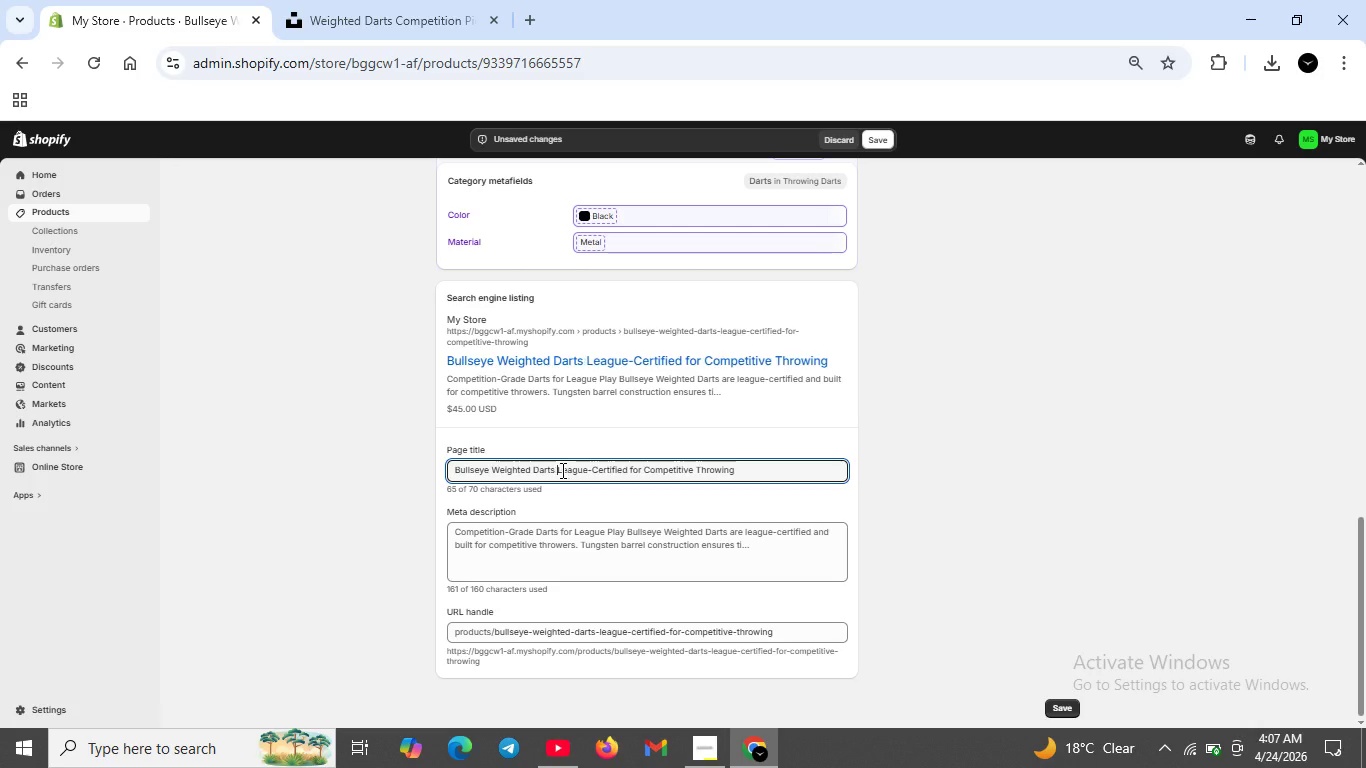 
key(Space)
 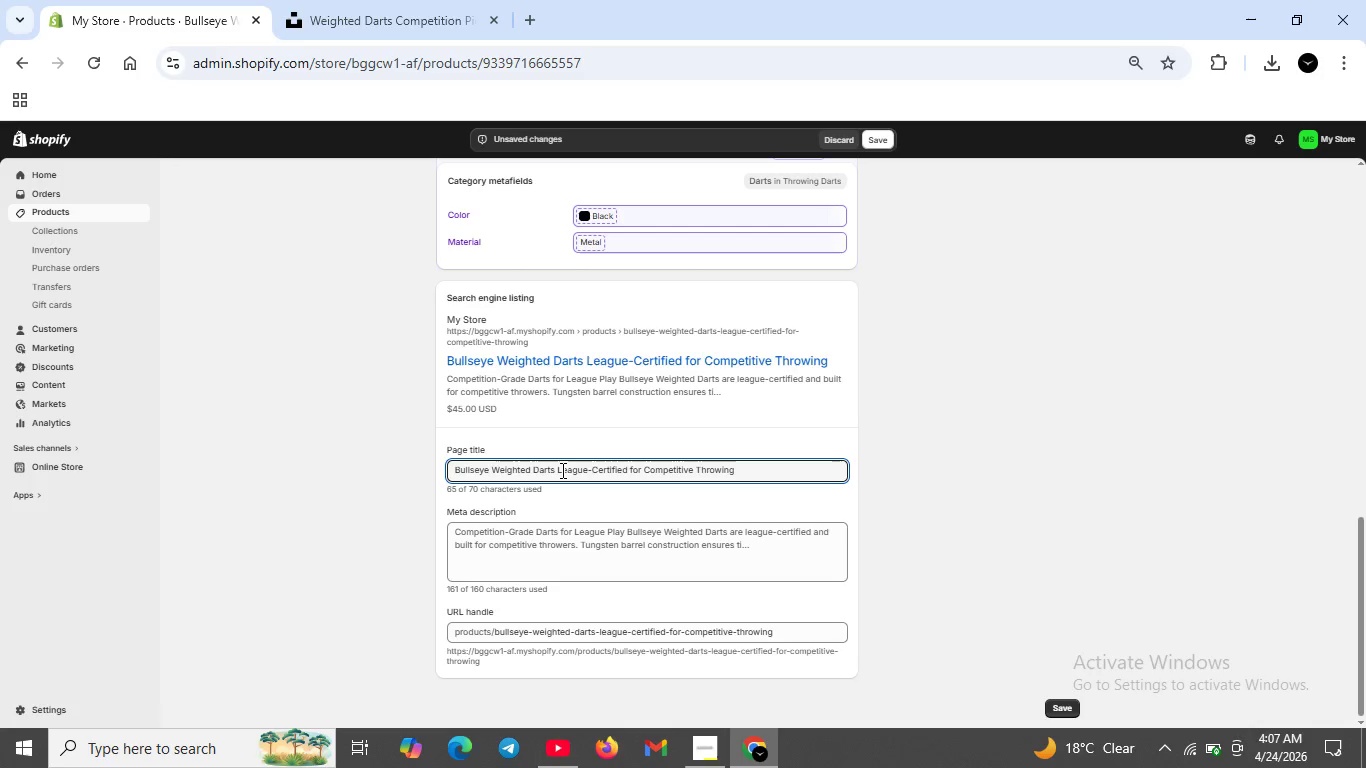 
key(Shift+ShiftRight)
 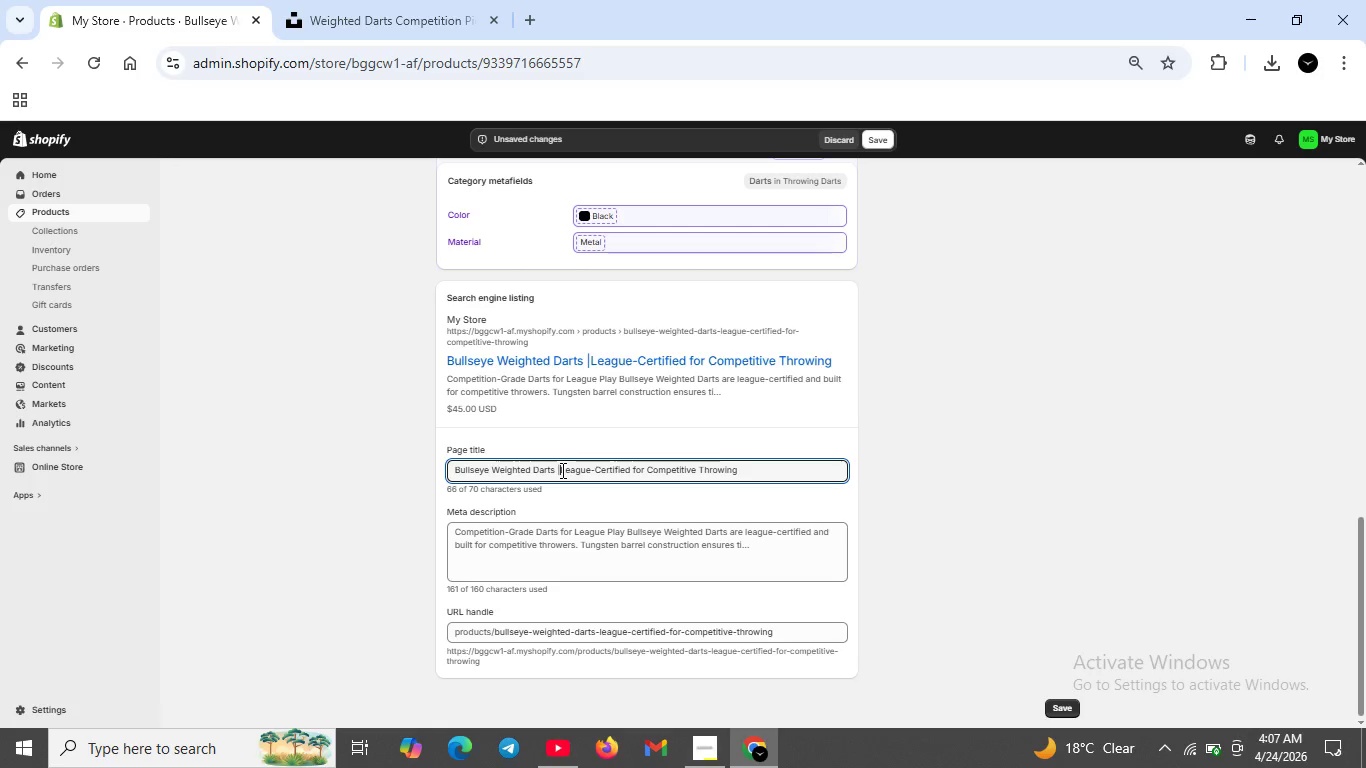 
key(Shift+Backslash)
 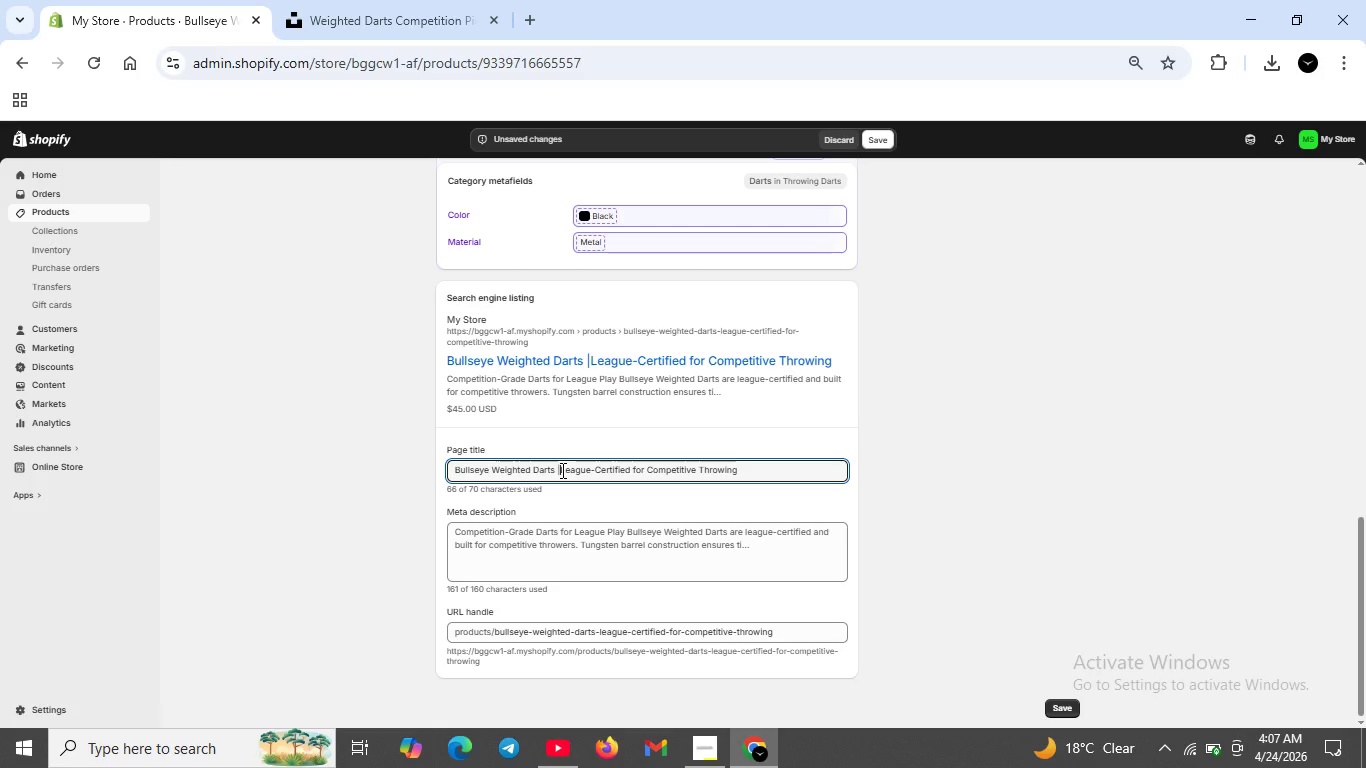 
key(Space)
 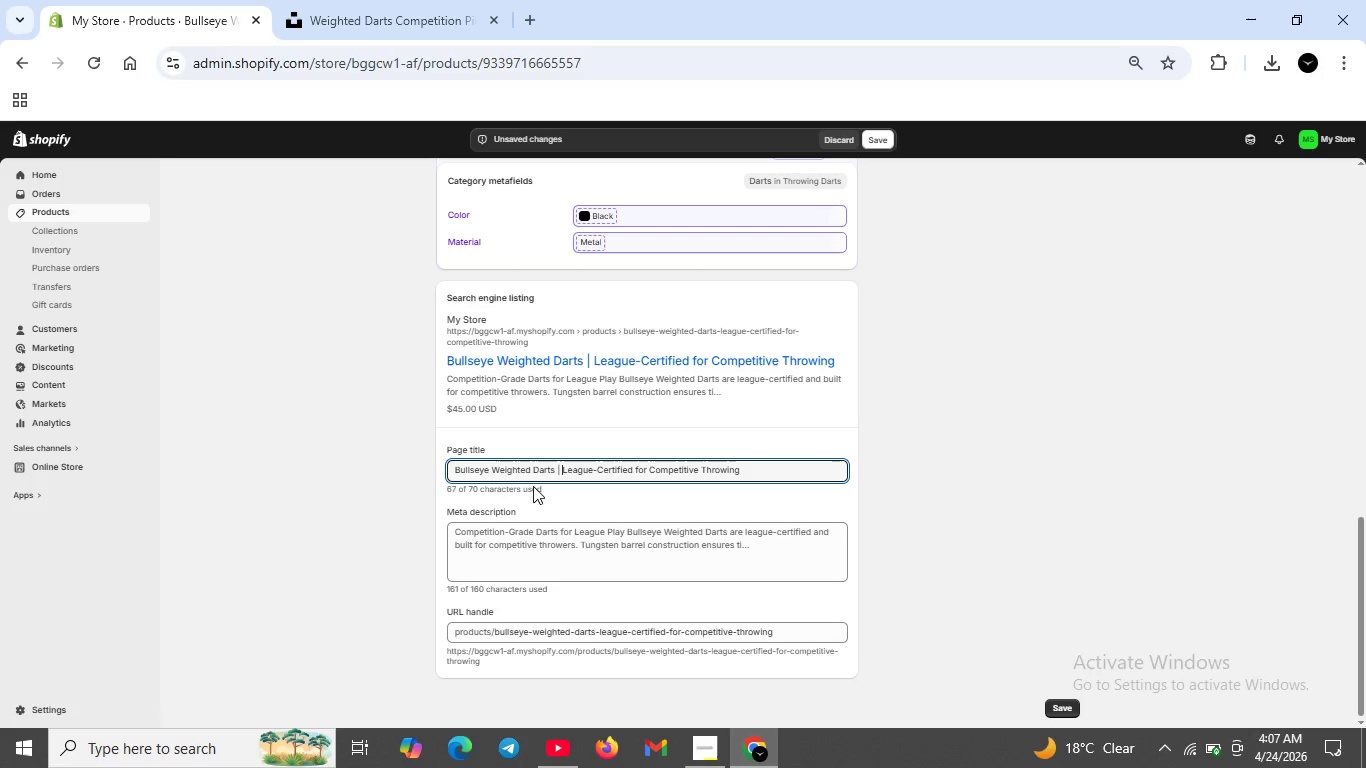 
left_click([494, 564])
 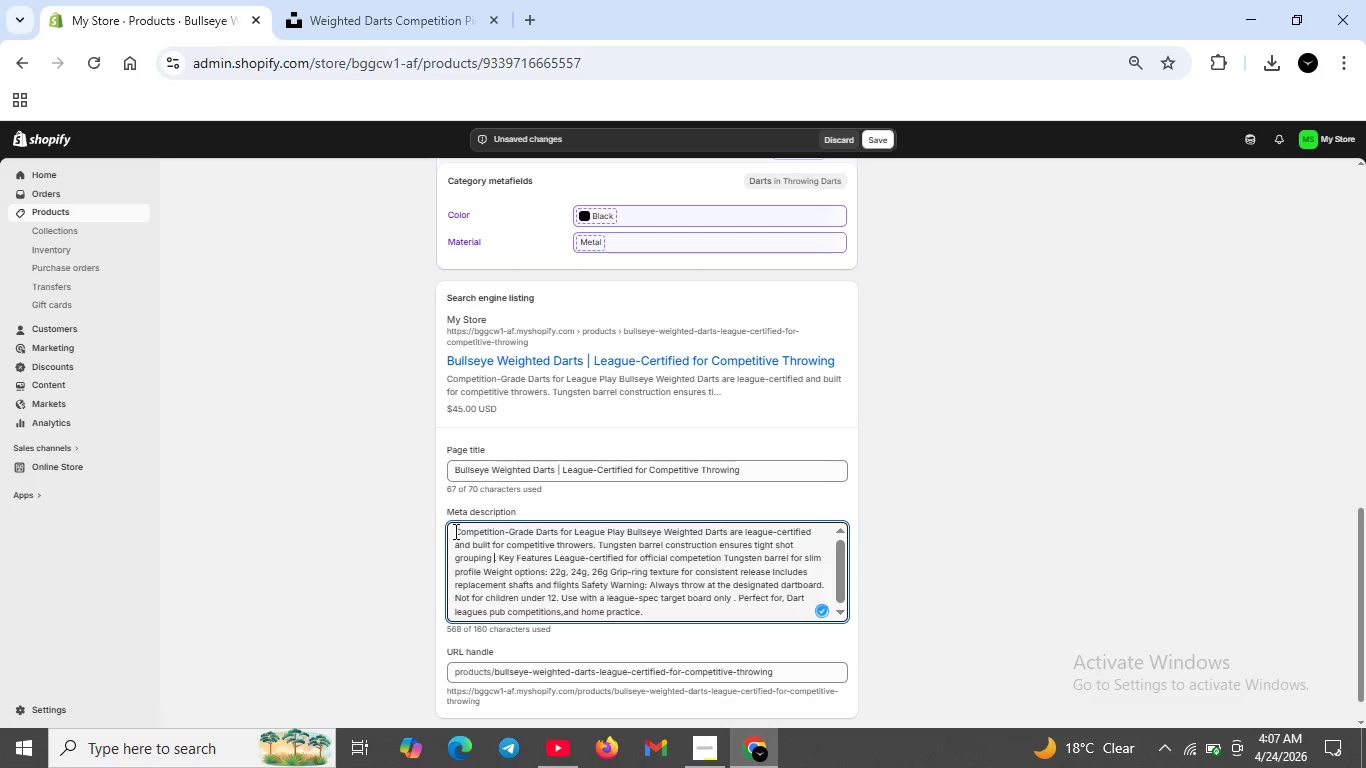 
left_click_drag(start_coordinate=[454, 531], to_coordinate=[662, 627])
 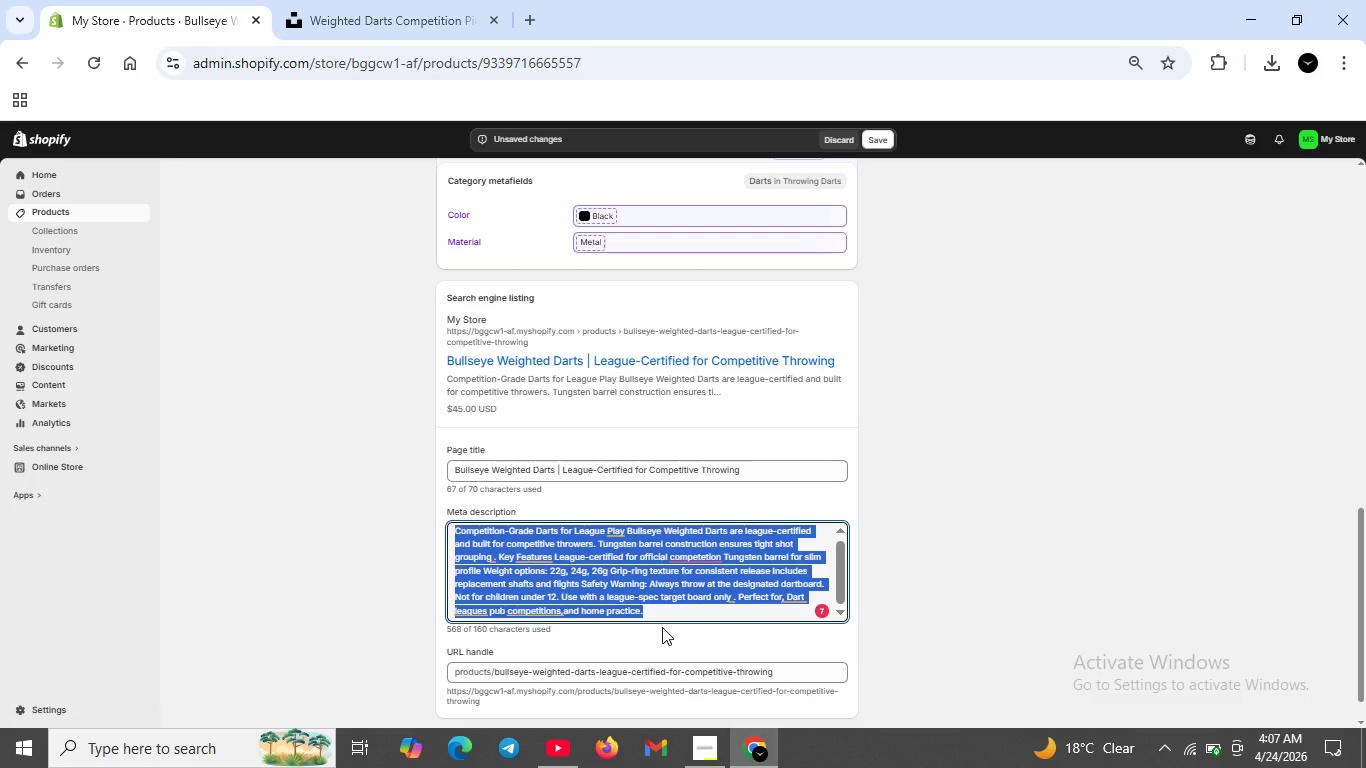 
key(Backspace)
 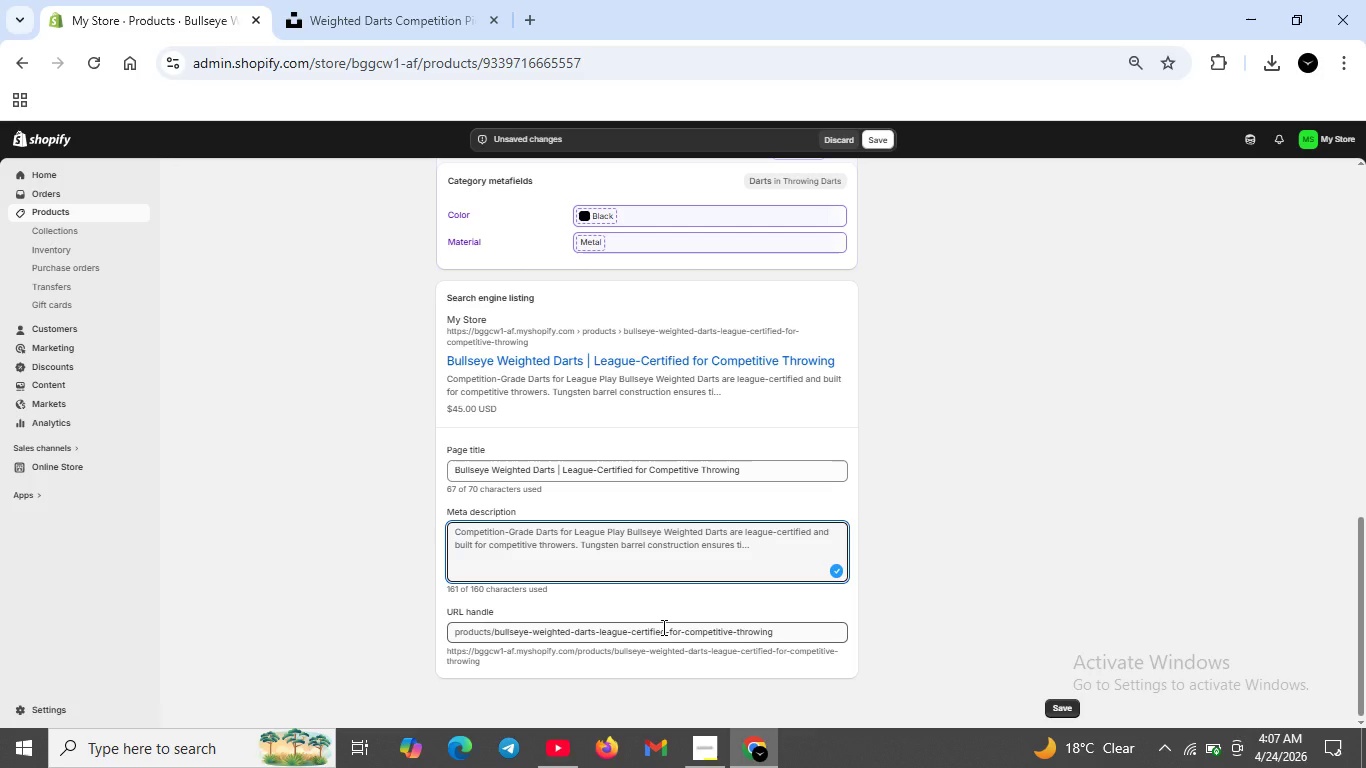 
key(CapsLock)
 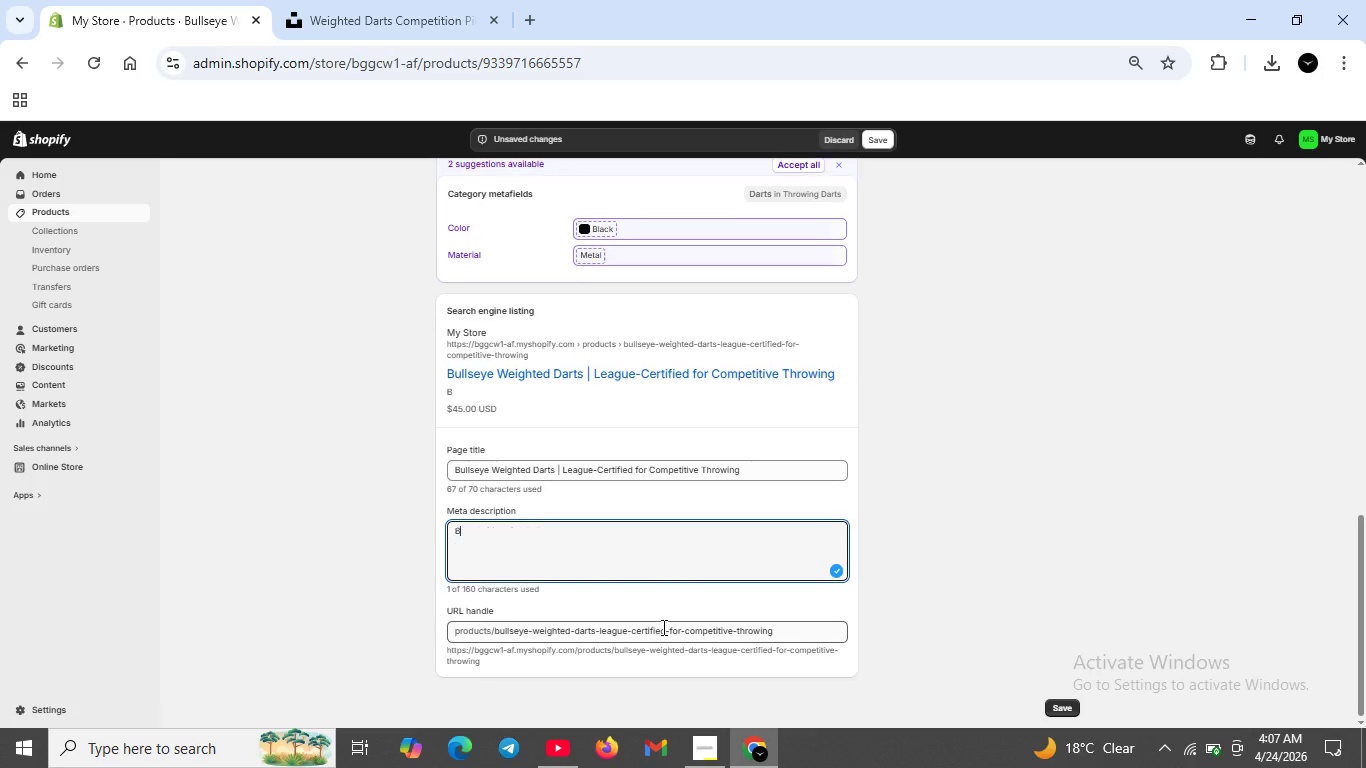 
key(B)
 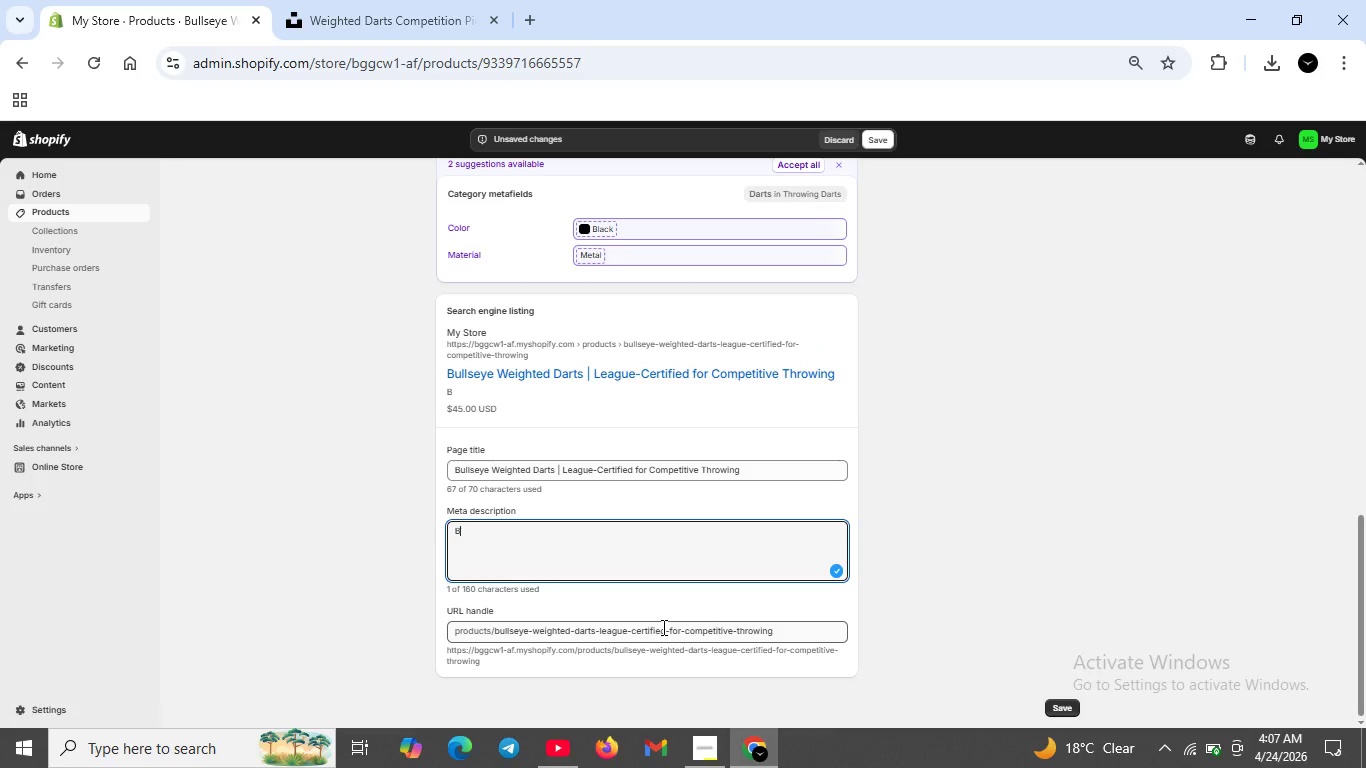 
key(CapsLock)
 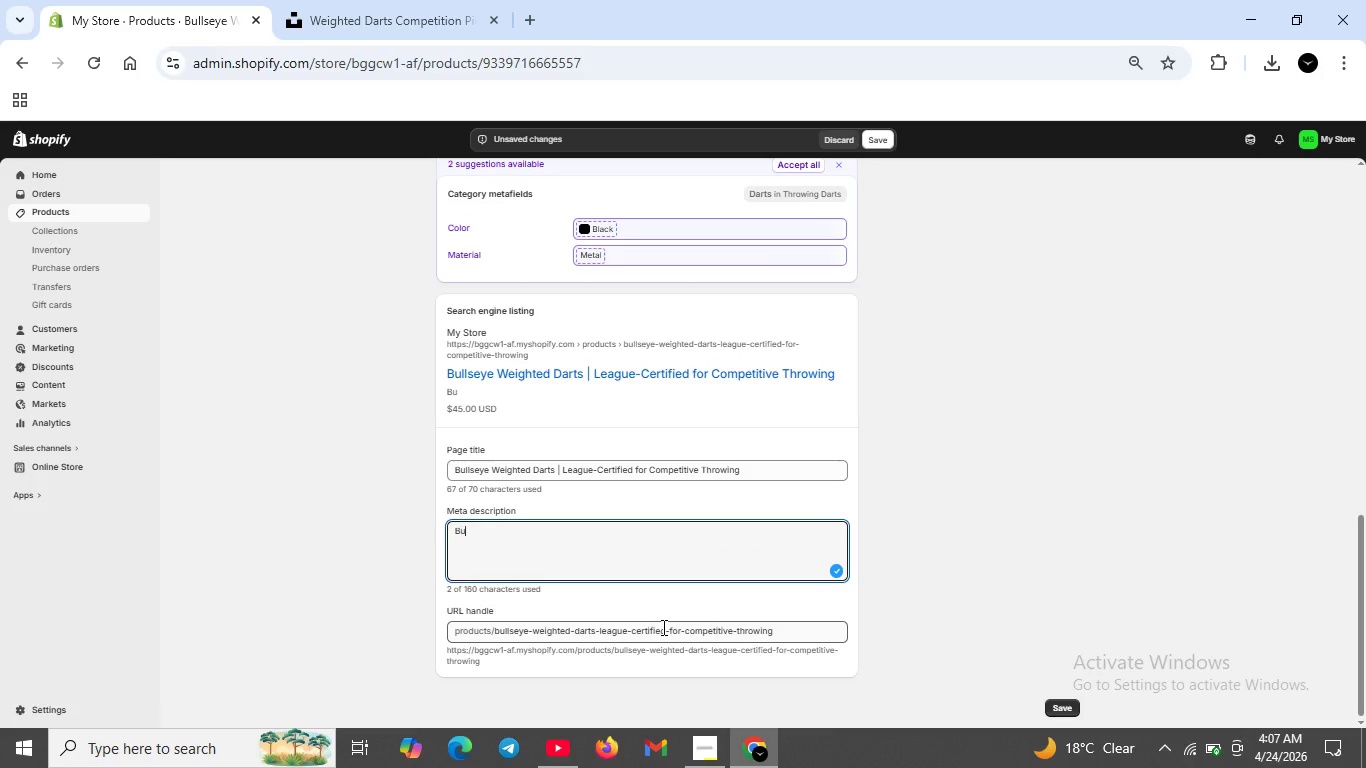 
key(U)
 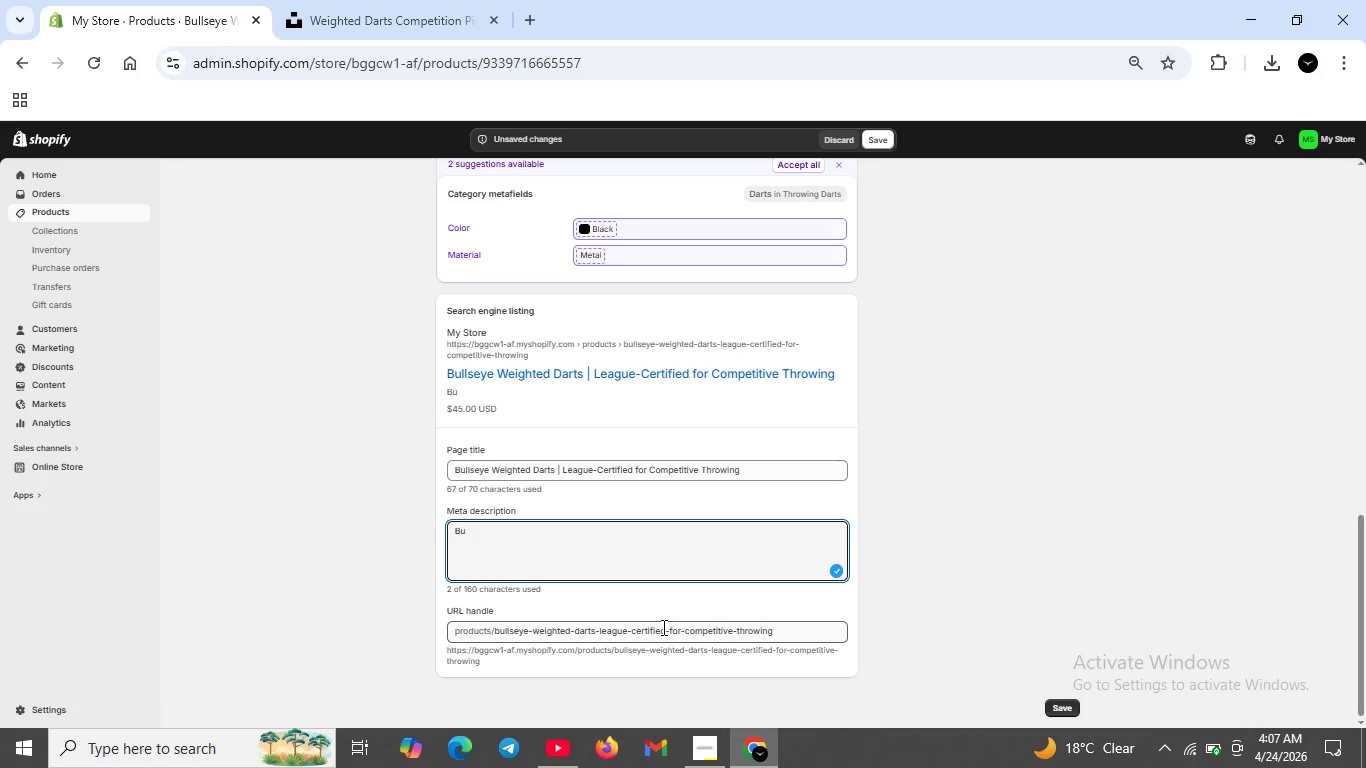 
type(llseye weighted darts for )
key(Backspace)
type( competetive thrwing .League-certified tungsten barrel with 22g, 24g or 26 g weight options.iNCLUDES re)
key(Backspace)
key(Backspace)
key(Backspace)
key(Backspace)
key(Backspace)
key(Backspace)
key(Backspace)
key(Backspace)
key(Backspace)
key(Backspace)
key(Backspace)
type( Includes replacment shafts and fligt)
key(Backspace)
type(hts.)
 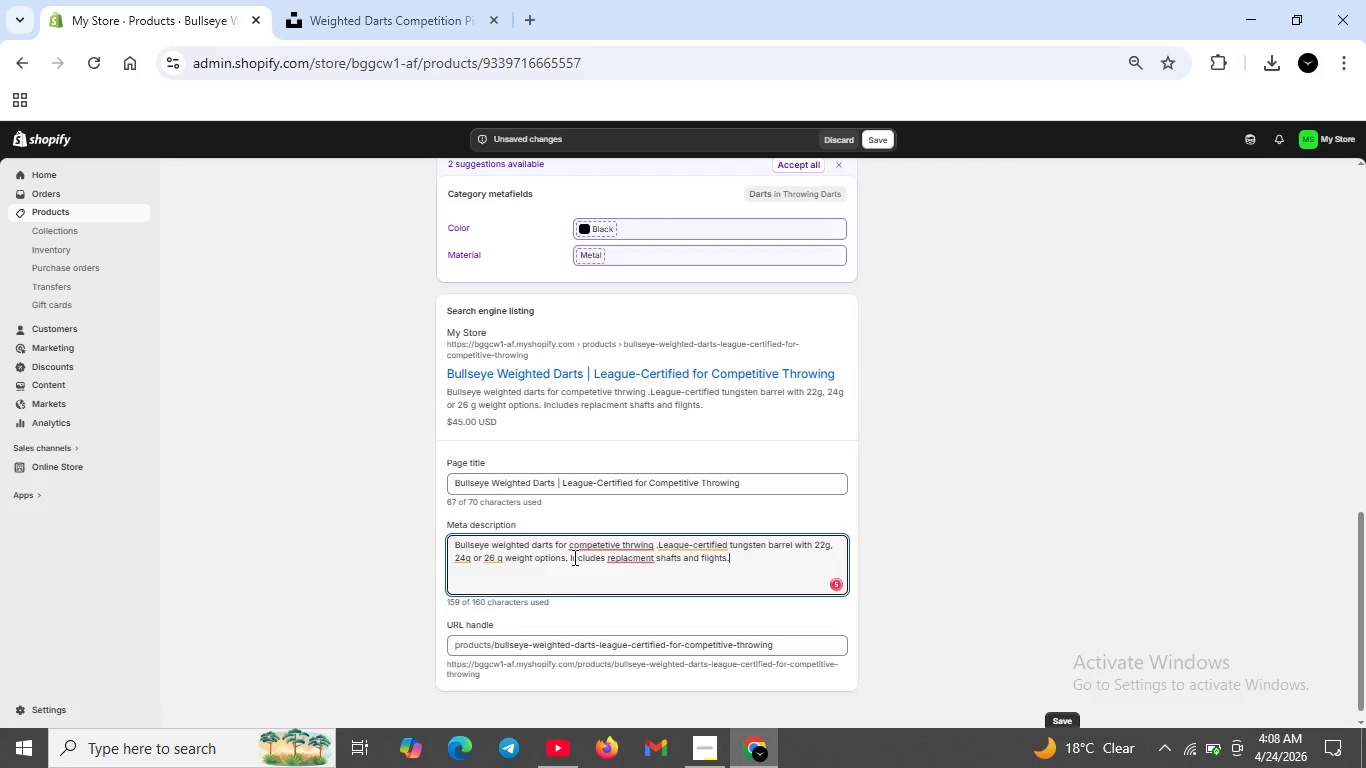 
left_click([602, 544])
 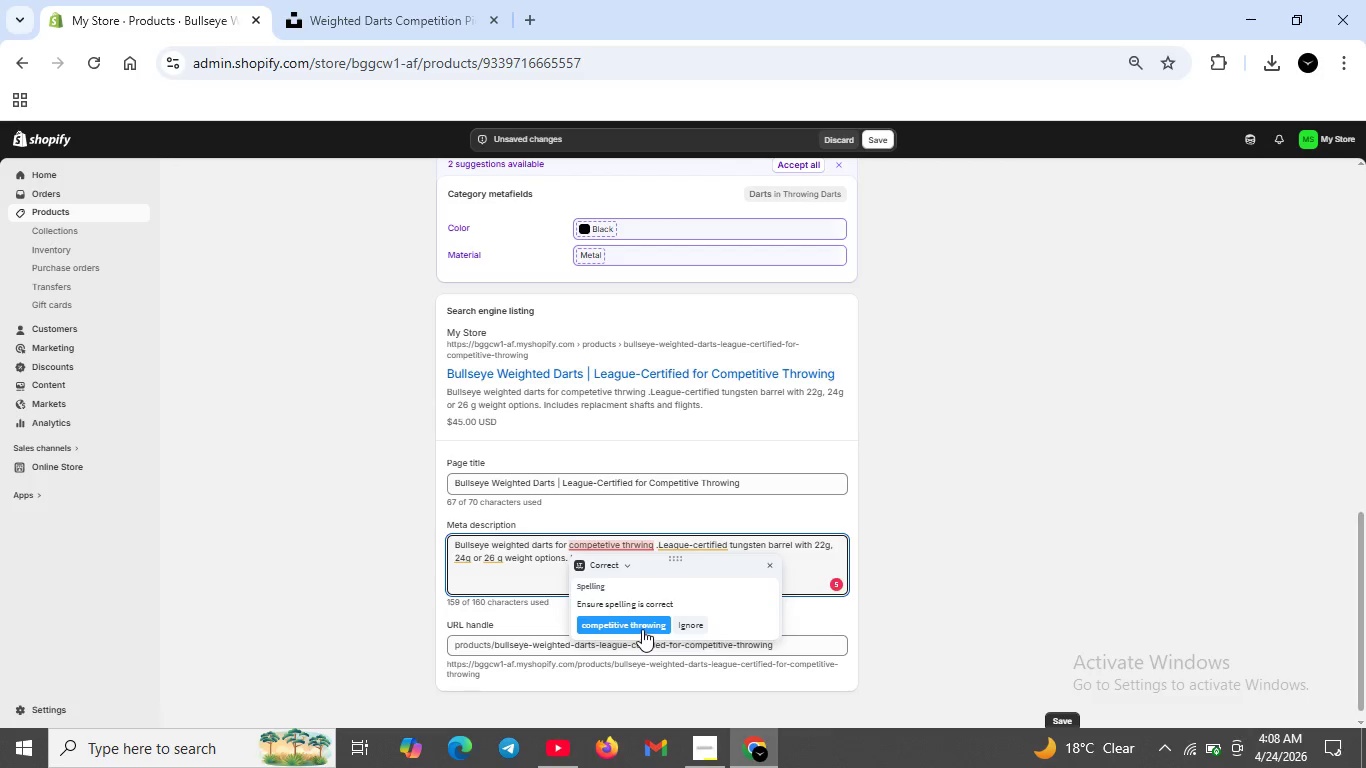 
left_click([642, 629])
 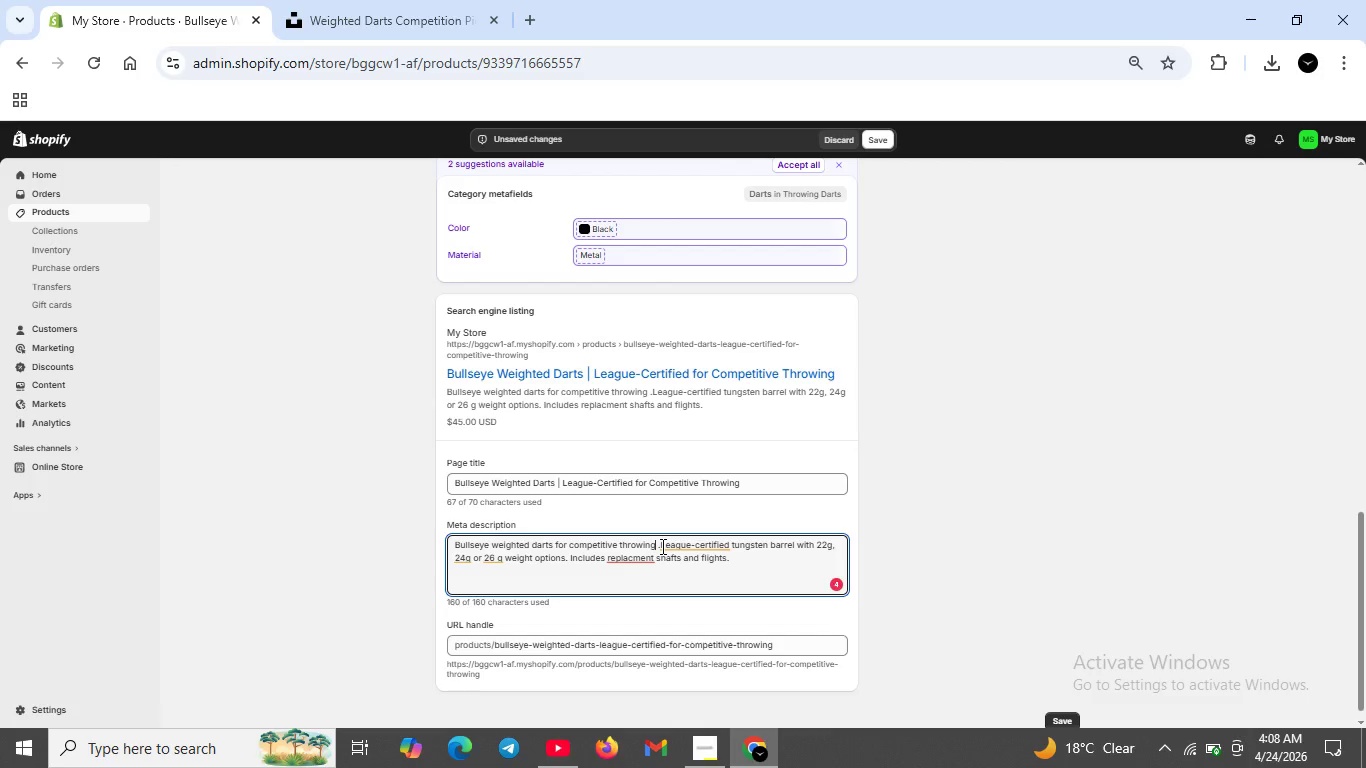 
left_click([661, 546])
 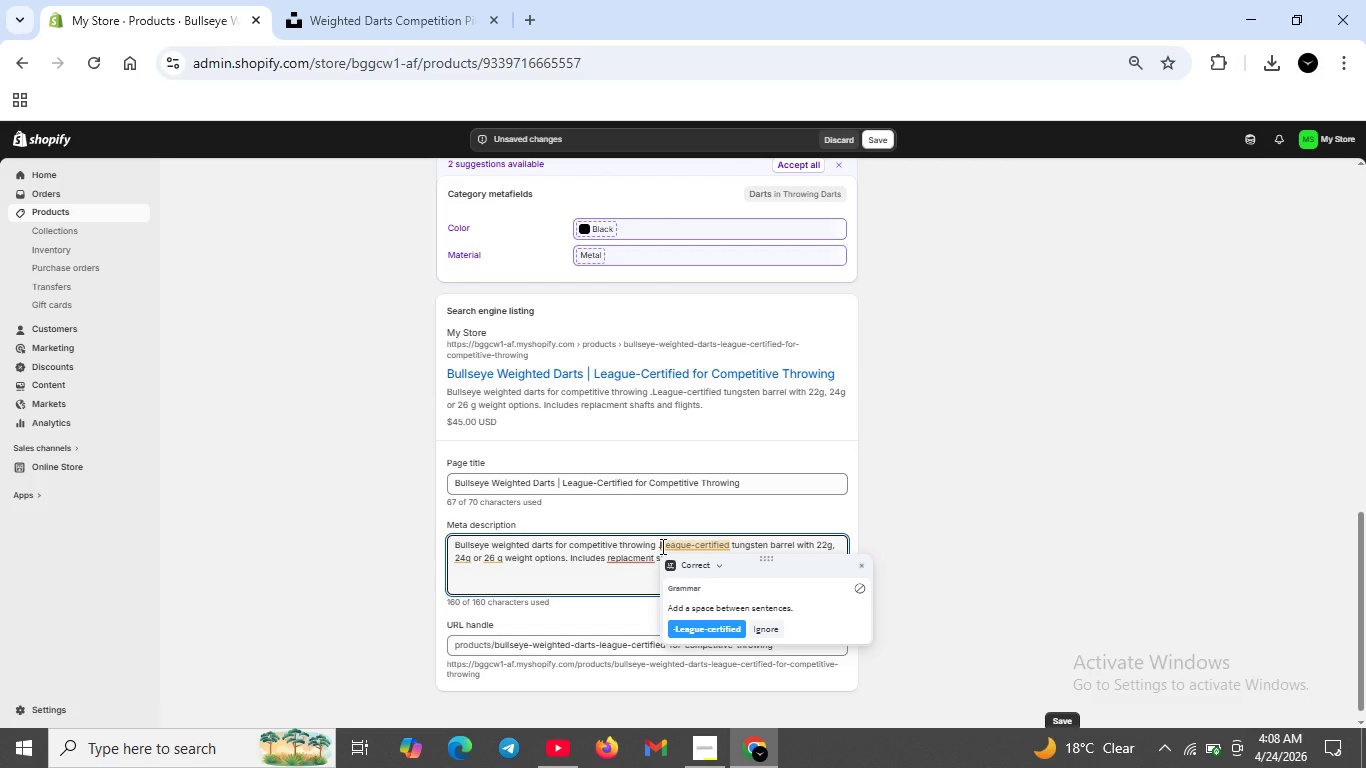 
key(Backspace)
 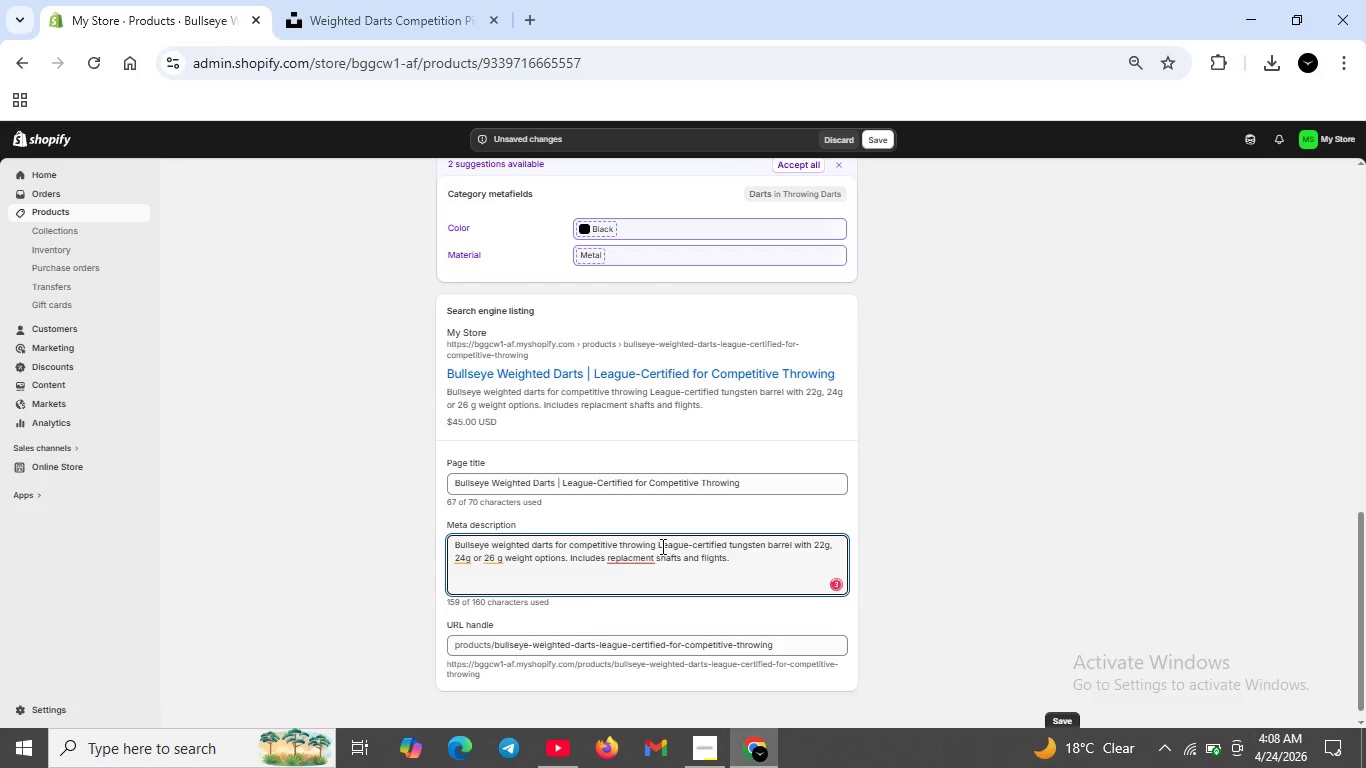 
key(Comma)
 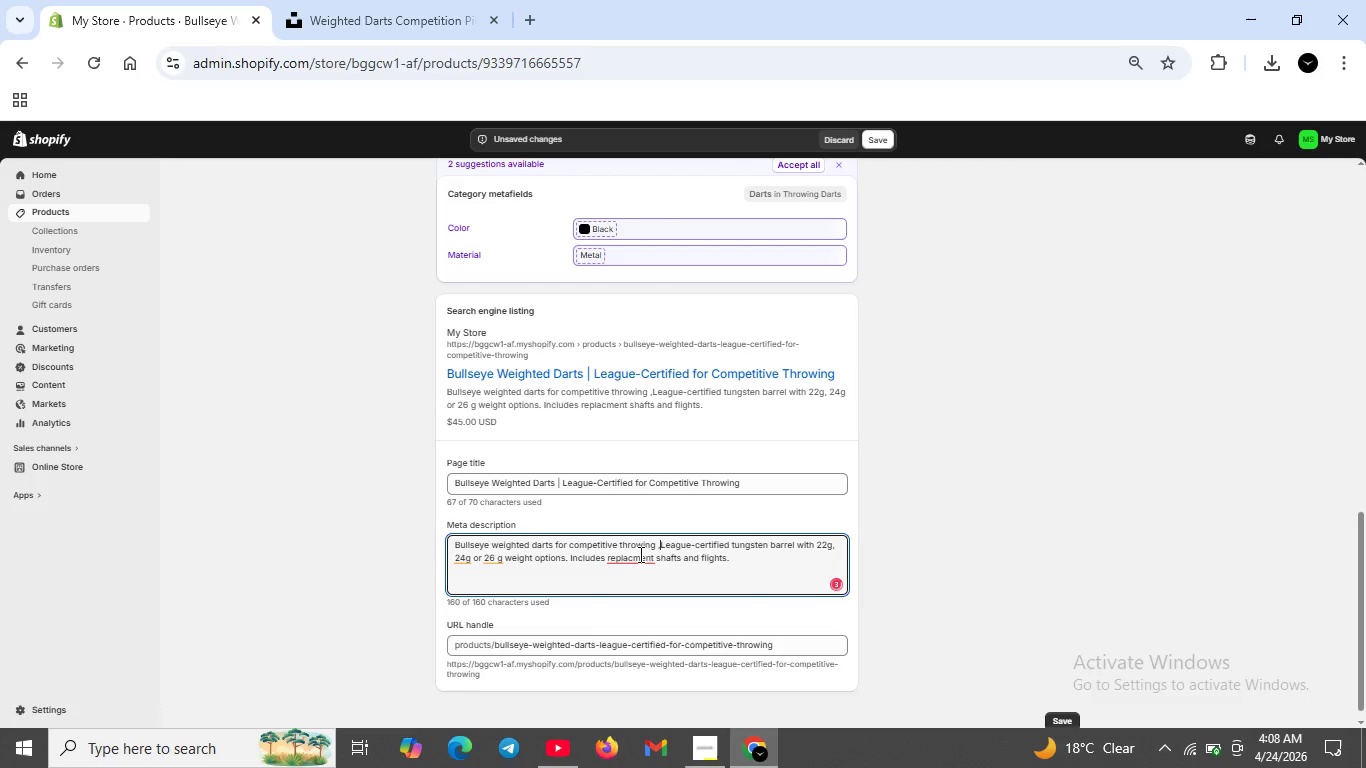 
left_click([636, 555])
 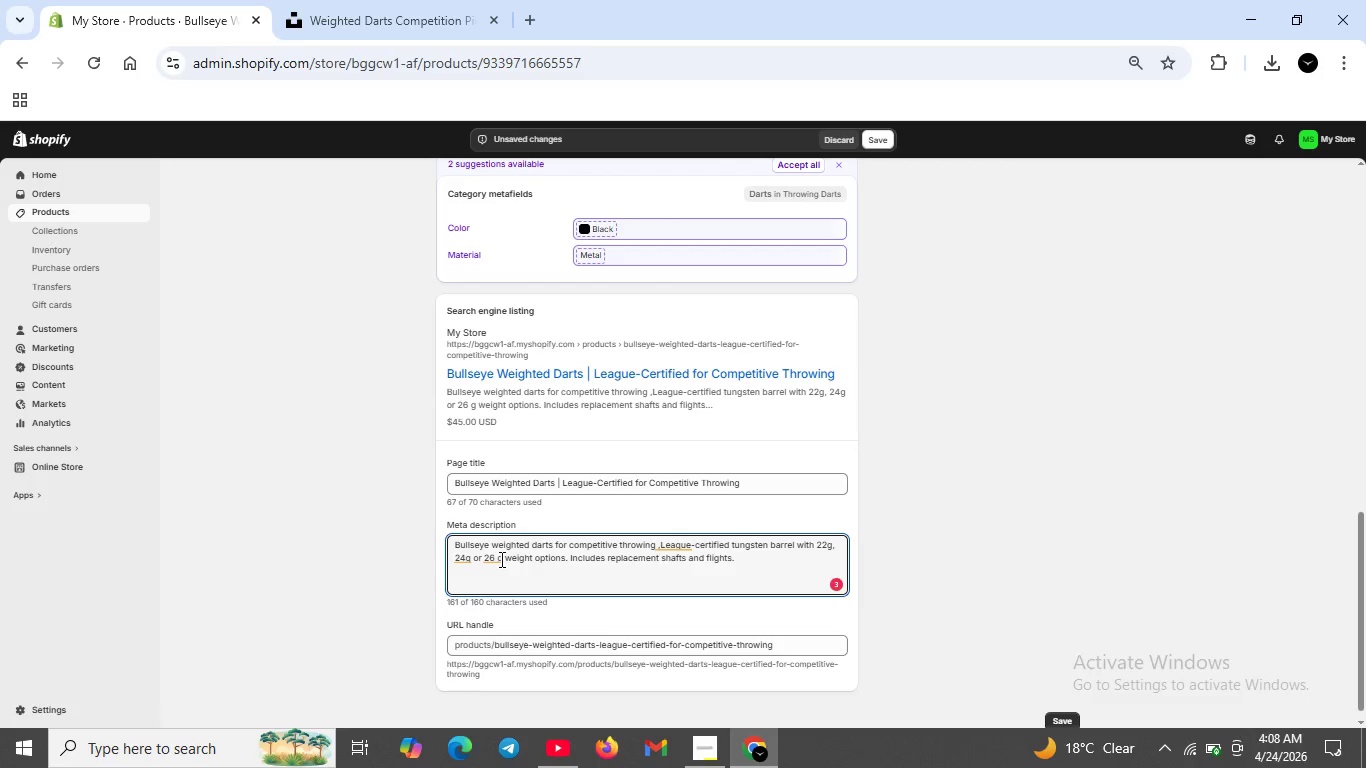 
left_click([497, 559])
 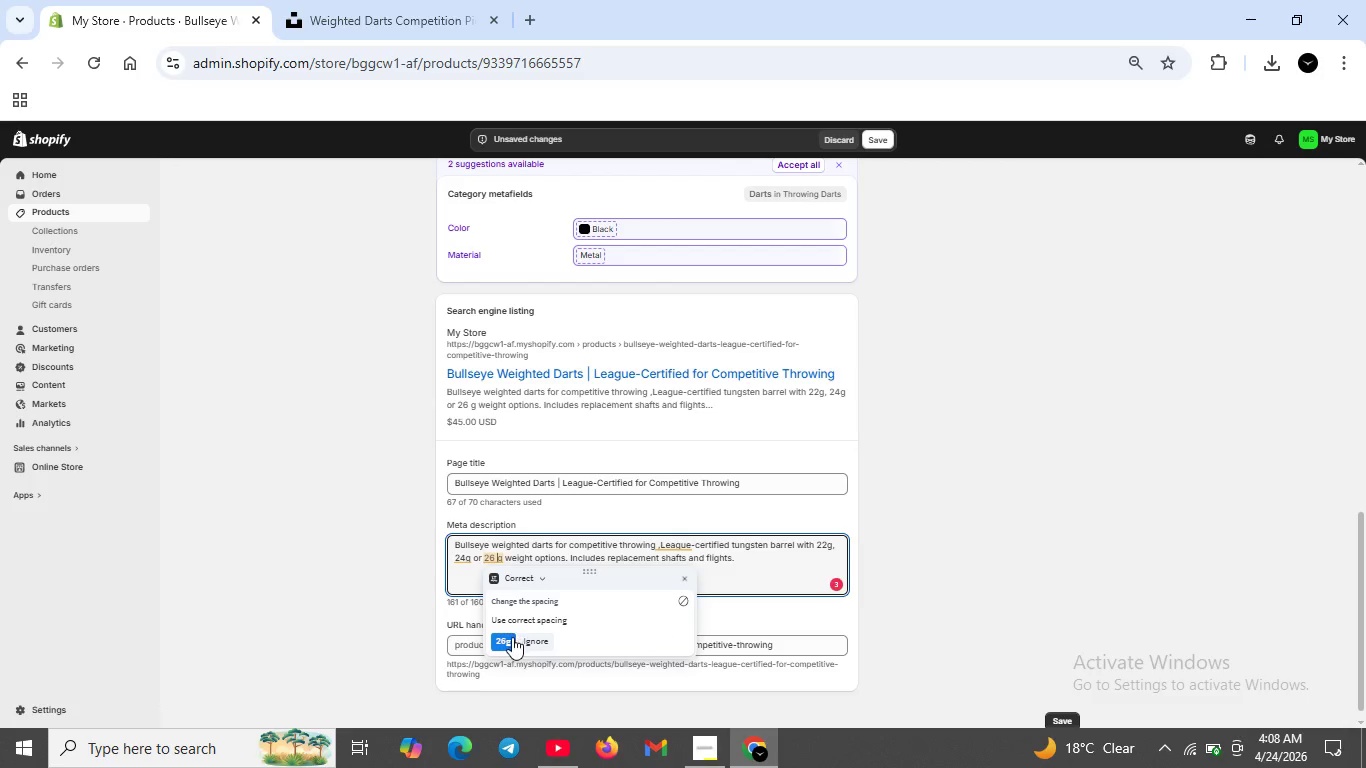 
left_click([512, 637])
 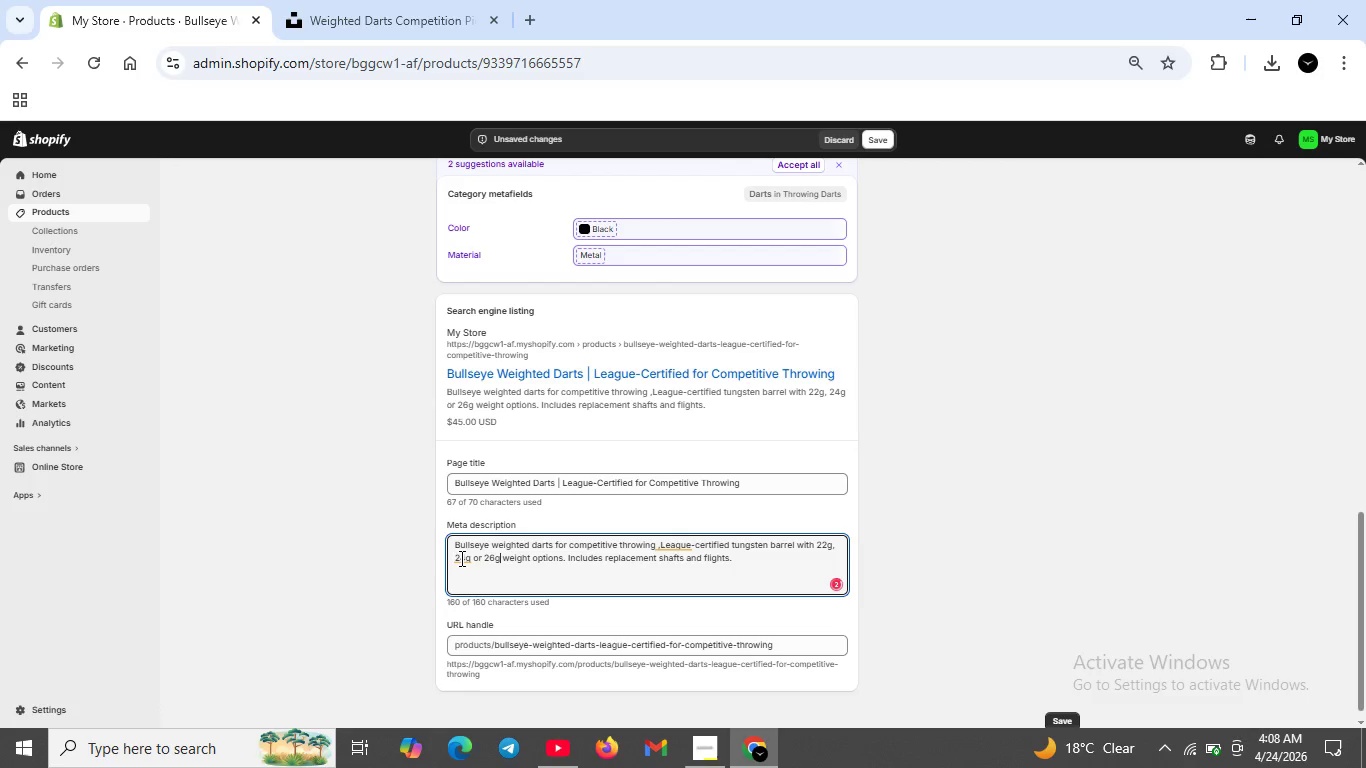 
left_click([460, 558])
 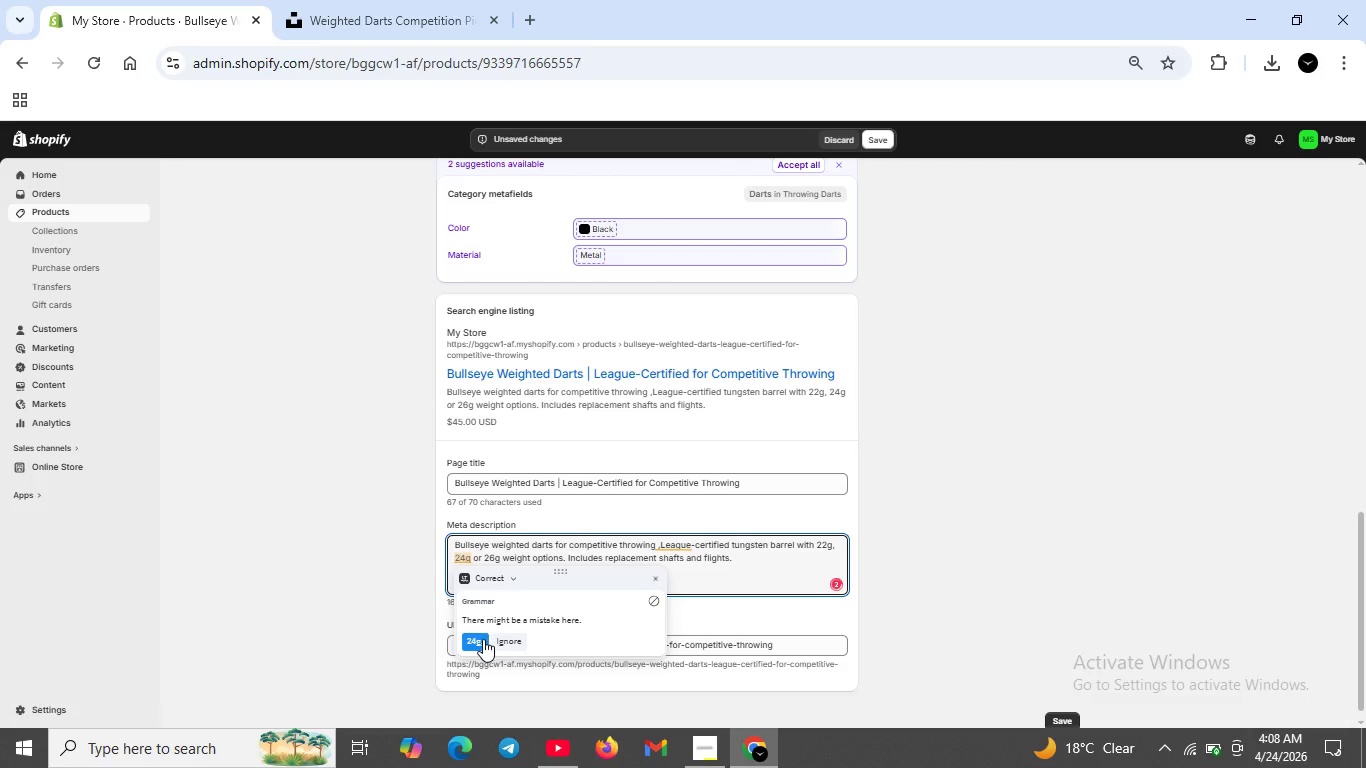 
left_click([483, 639])
 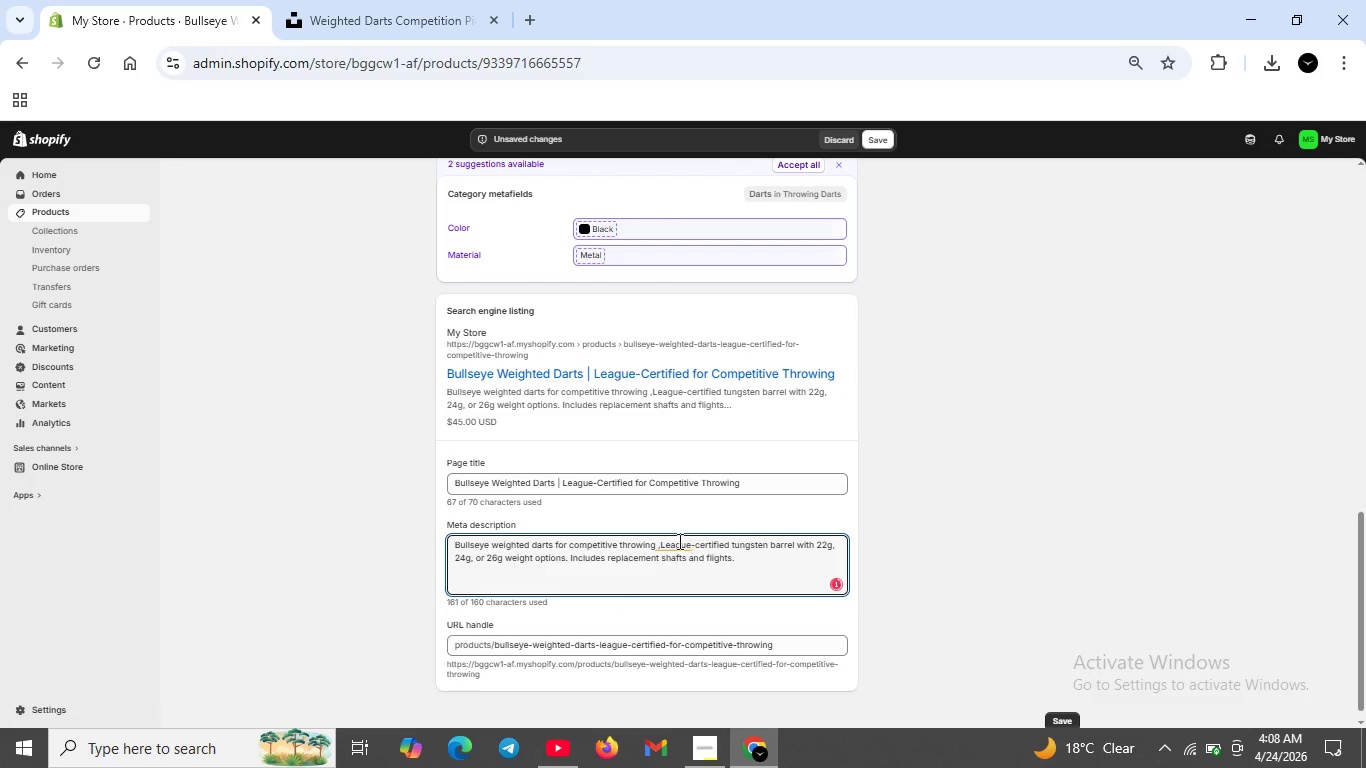 
left_click([675, 540])
 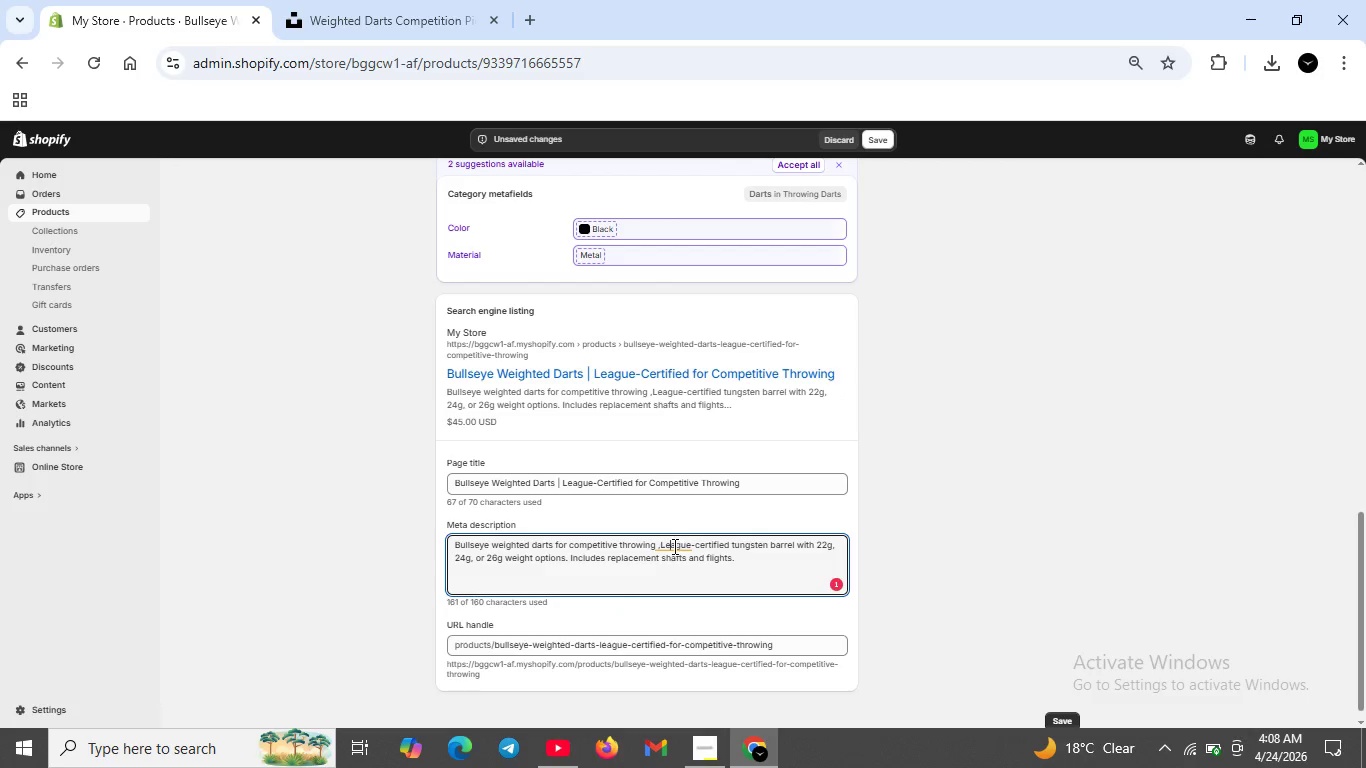 
left_click([673, 546])
 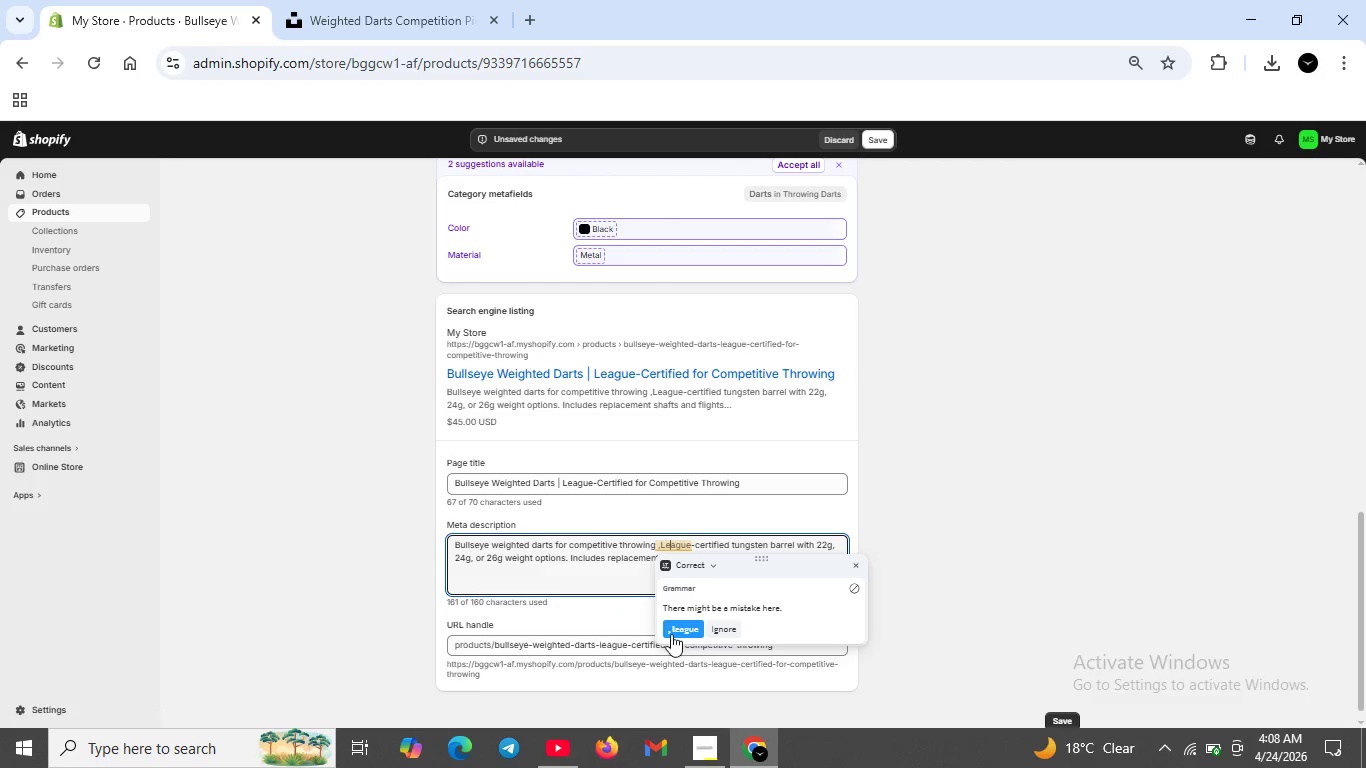 
left_click([671, 632])
 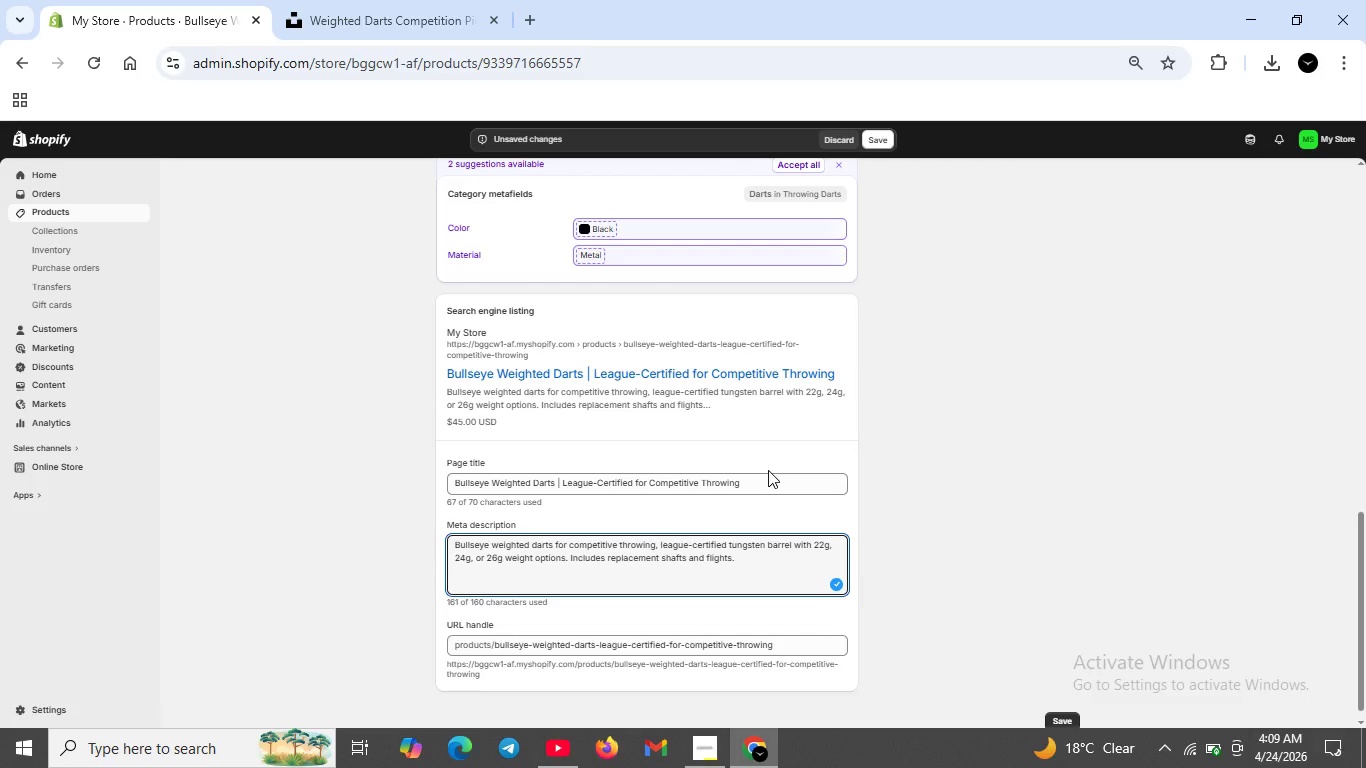 
wait(16.44)
 